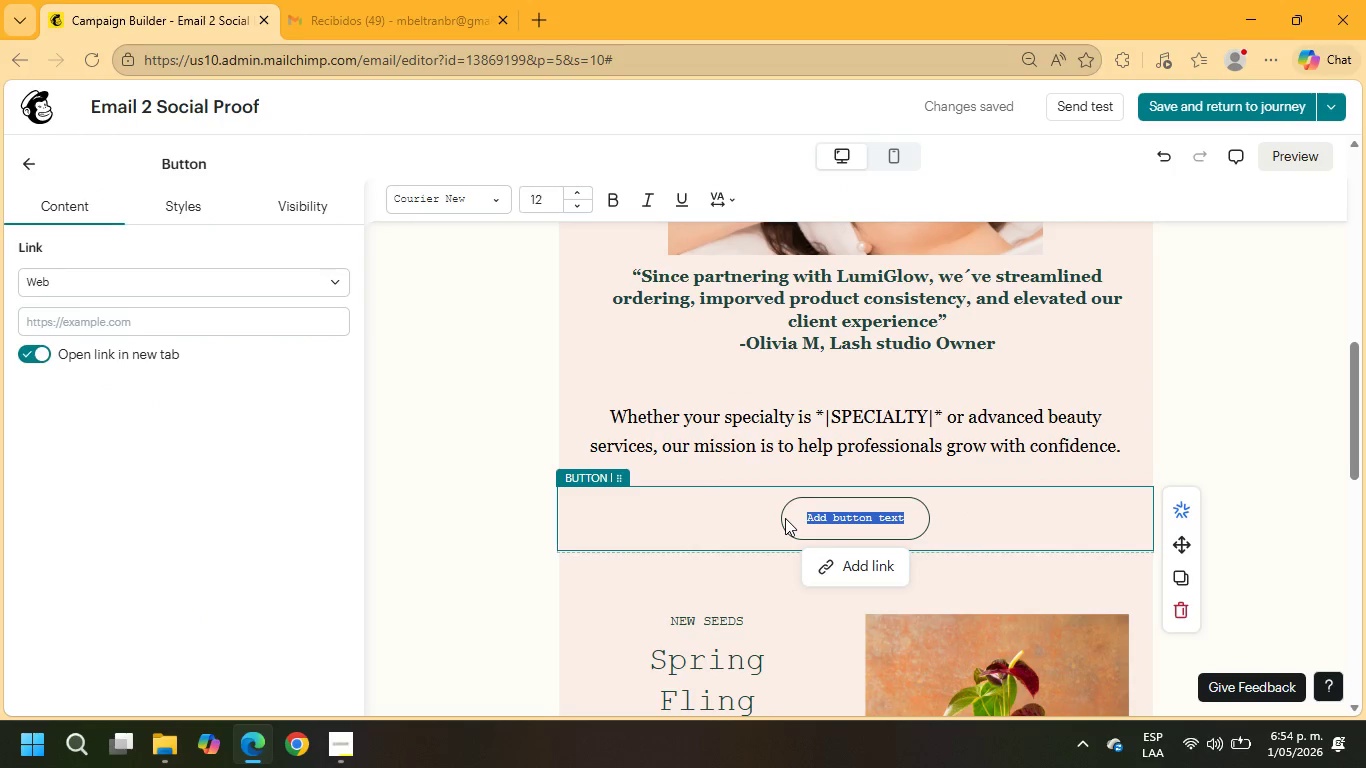 
type(Explore Partner Benefits)
 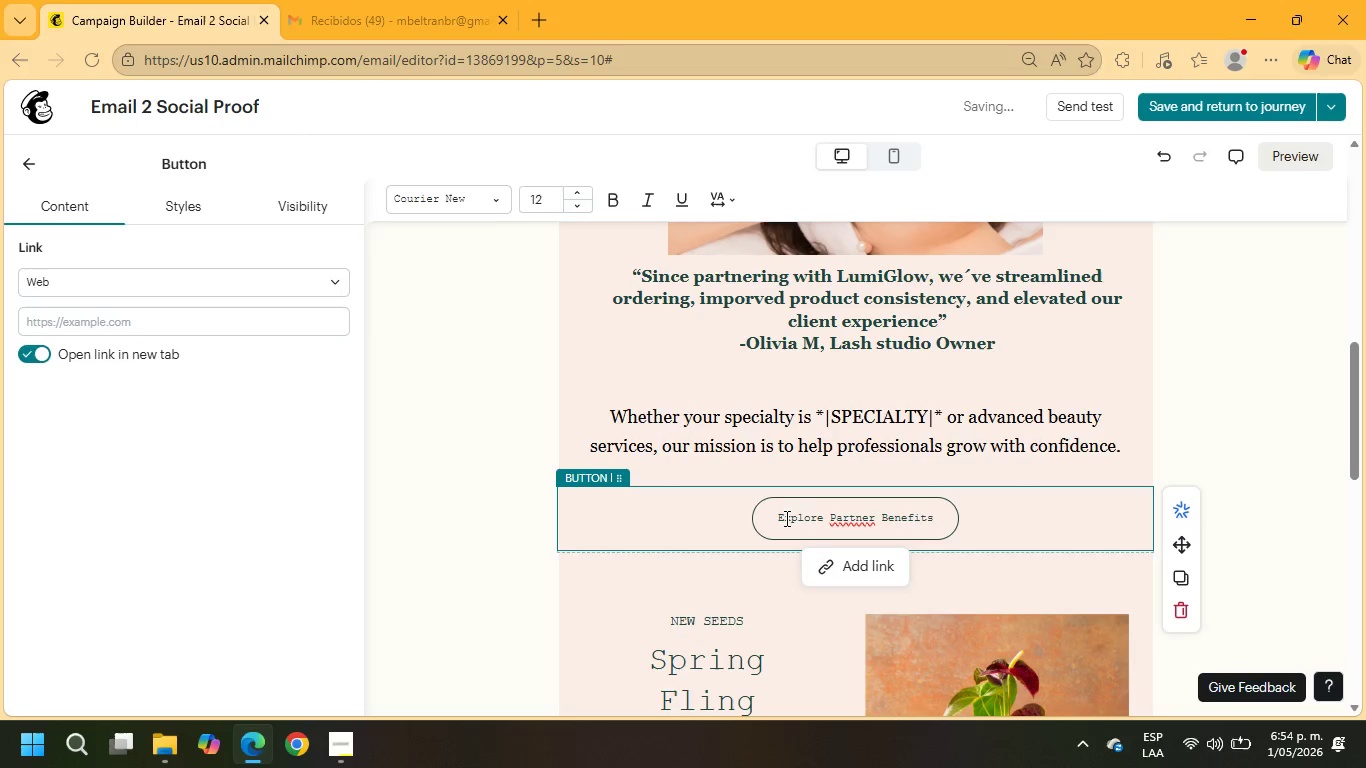 
left_click_drag(start_coordinate=[929, 518], to_coordinate=[746, 511])
 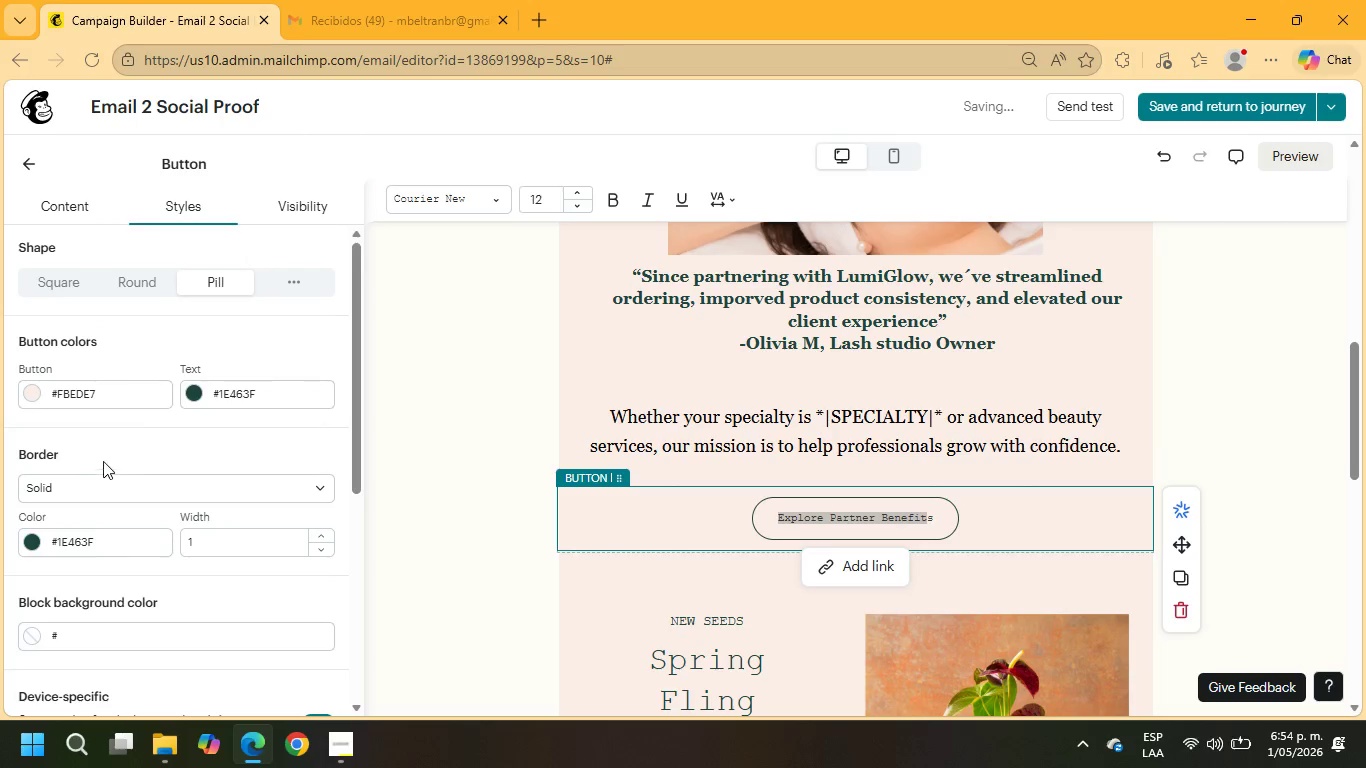 
mouse_move([120, 423])
 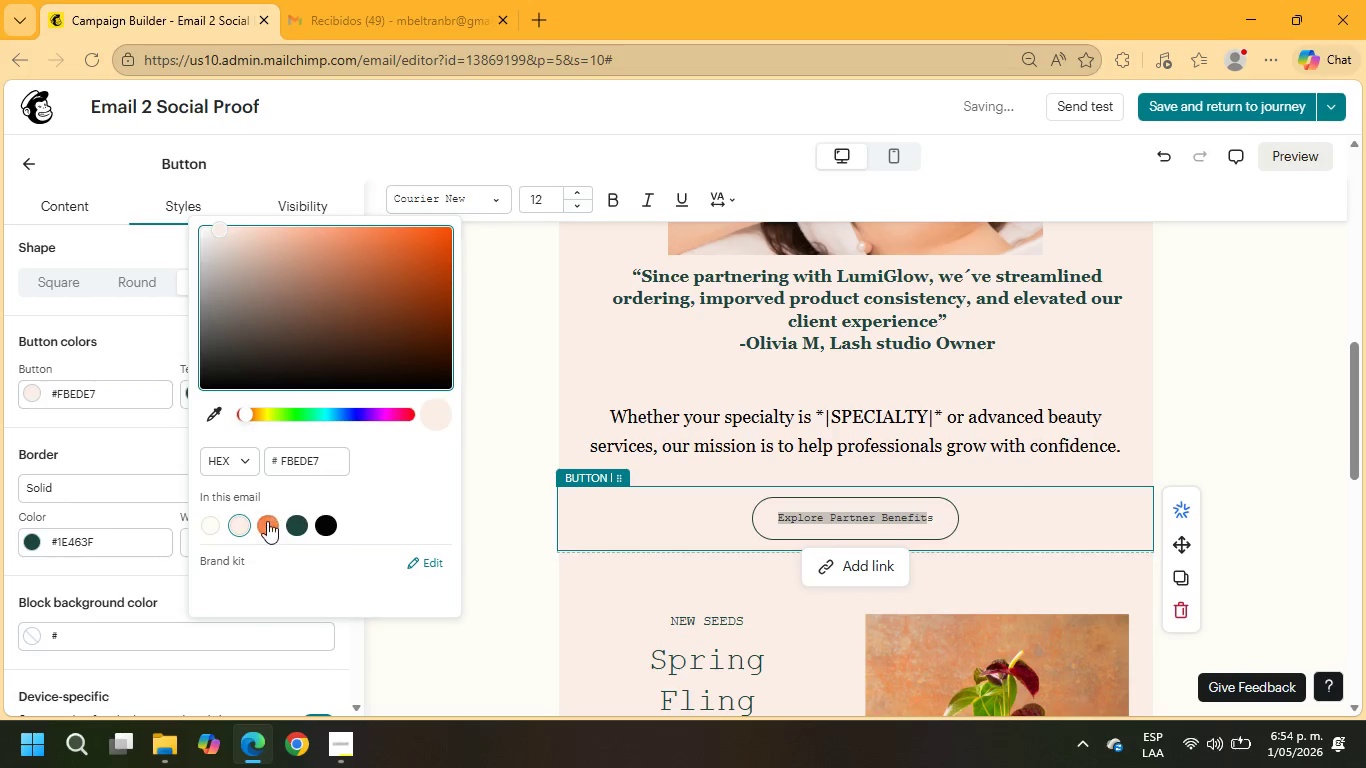 
left_click([267, 521])
 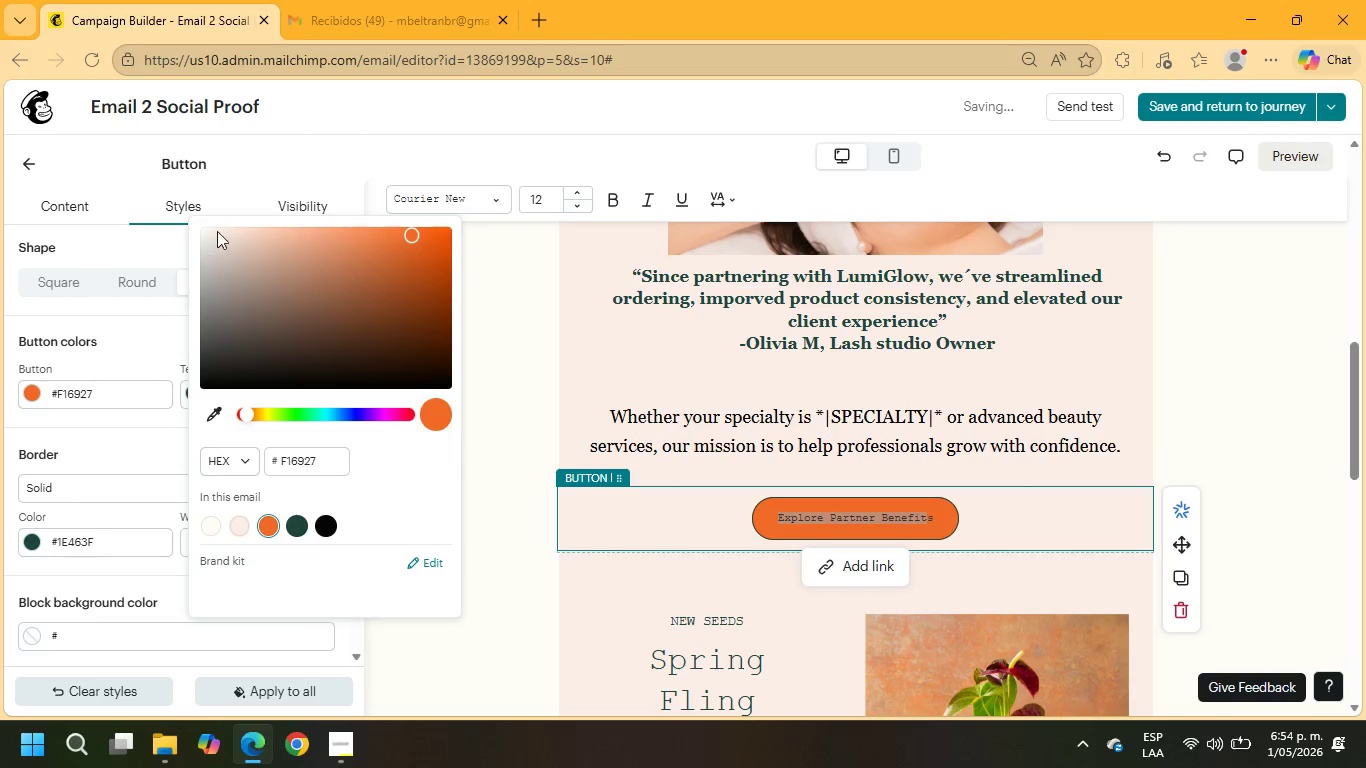 
left_click([424, 202])
 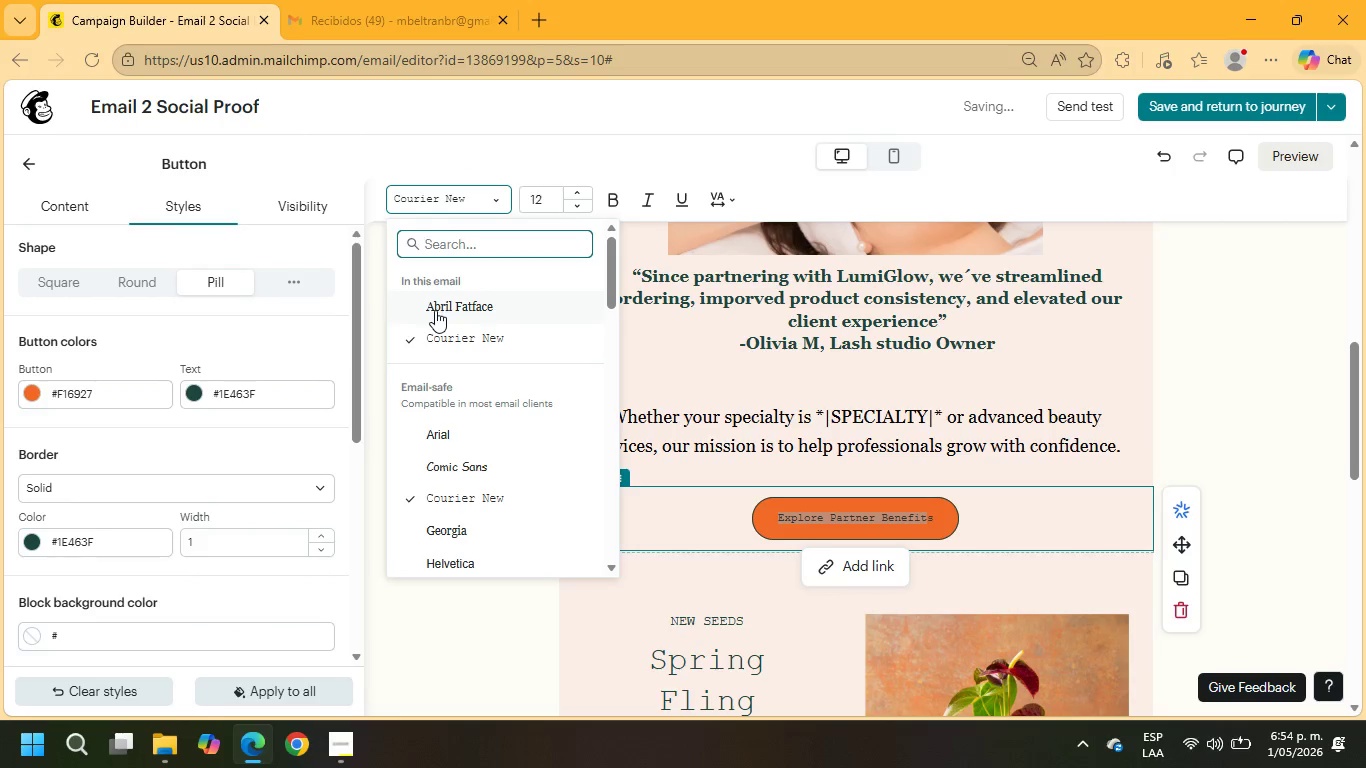 
left_click([436, 310])
 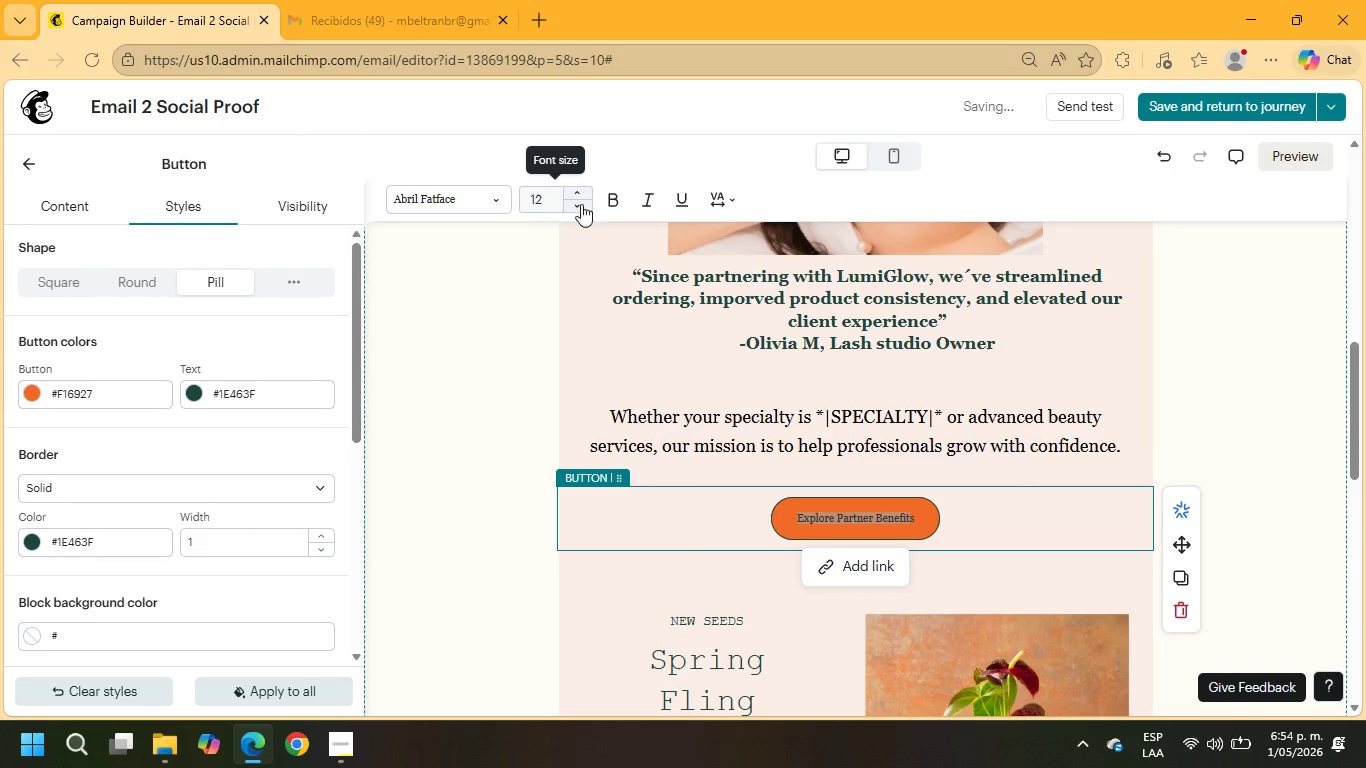 
left_click([614, 203])
 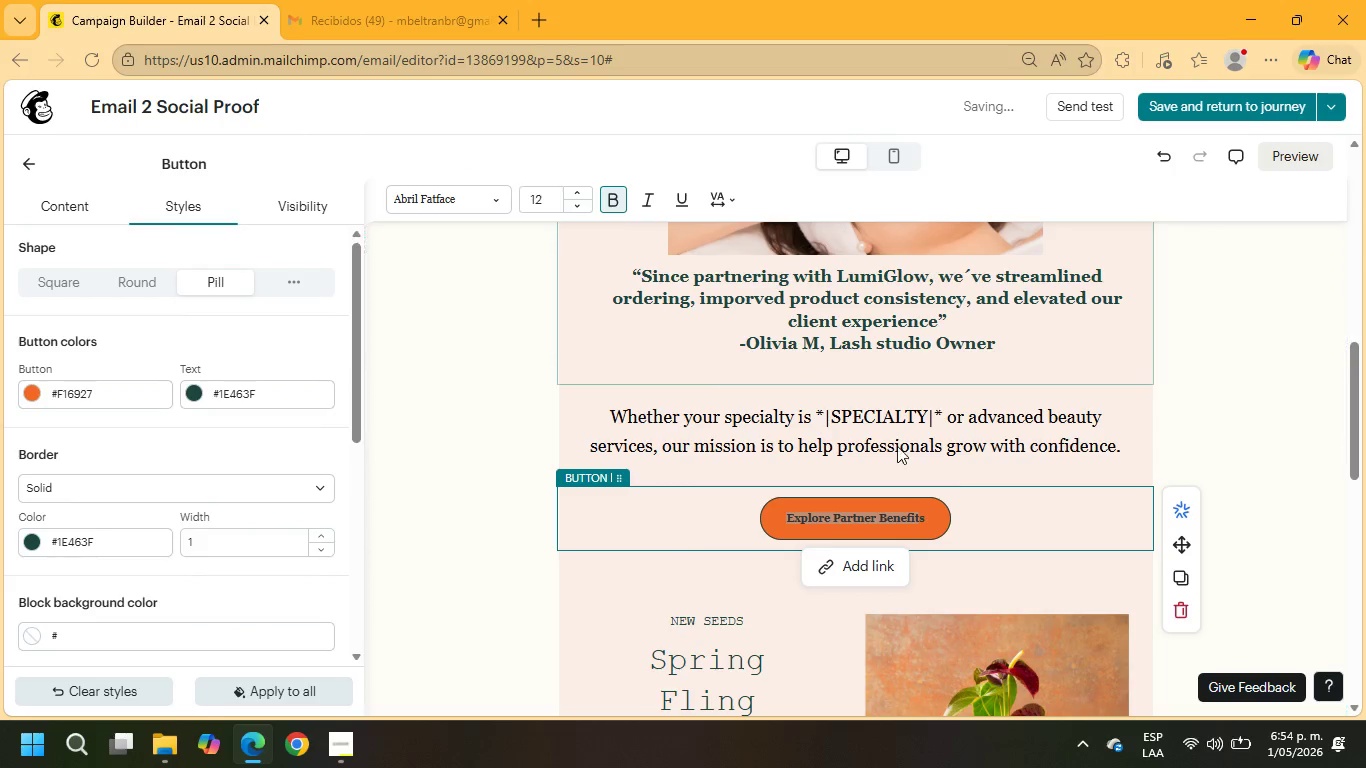 
left_click([990, 509])
 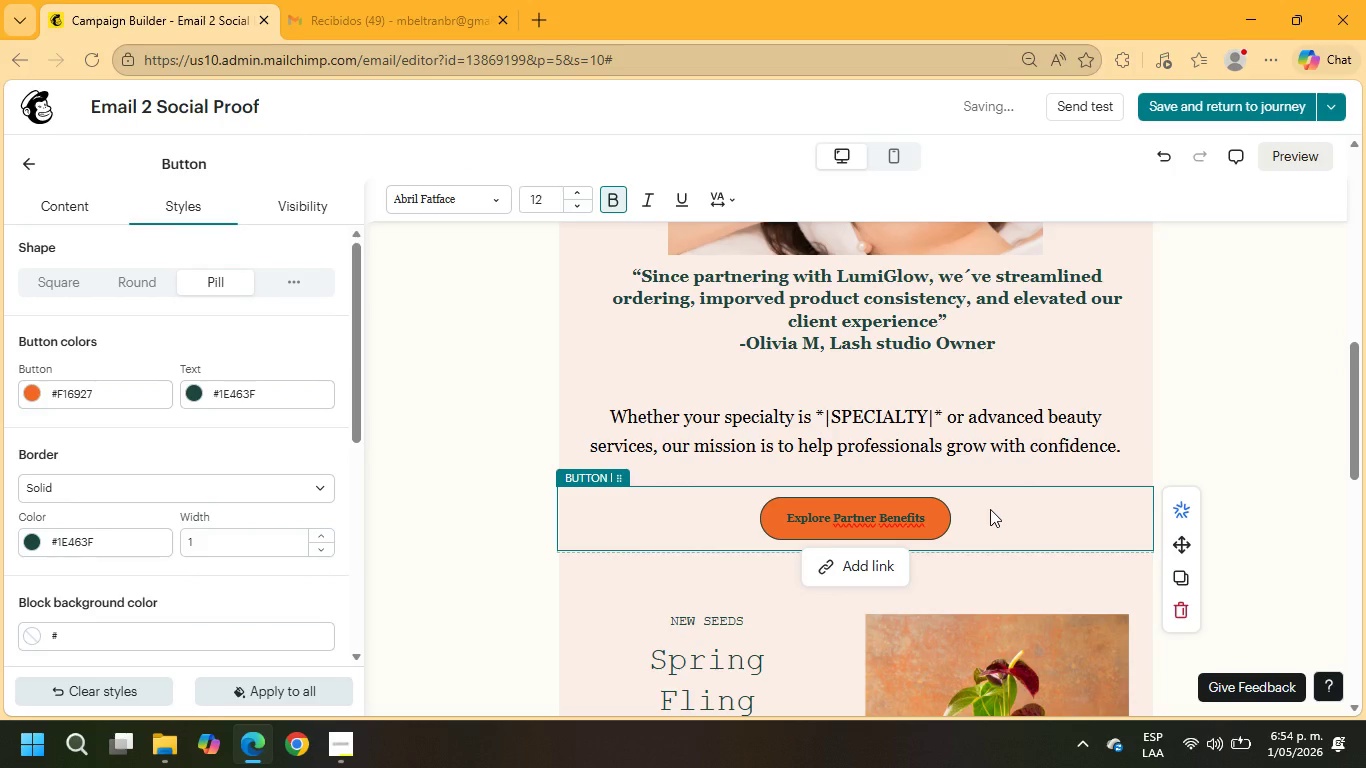 
left_click([990, 509])
 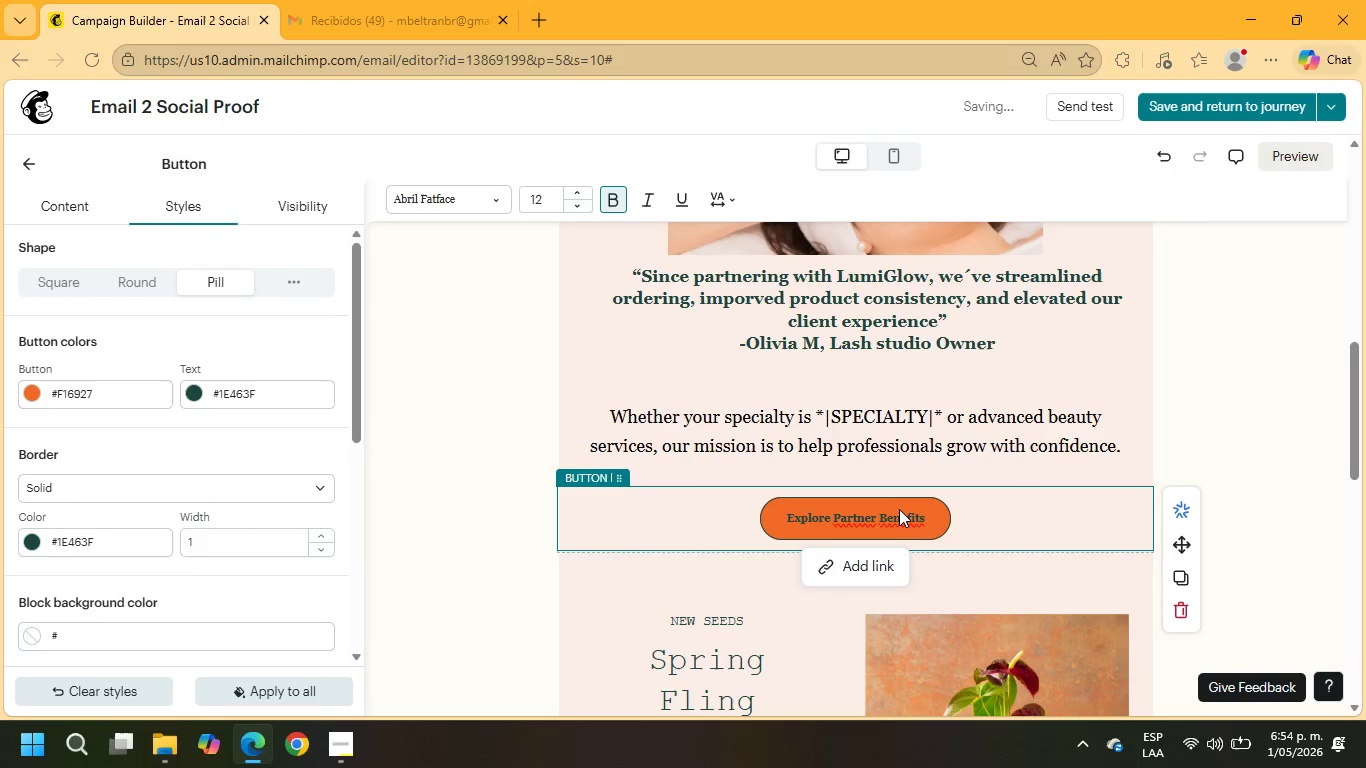 
left_click([898, 499])
 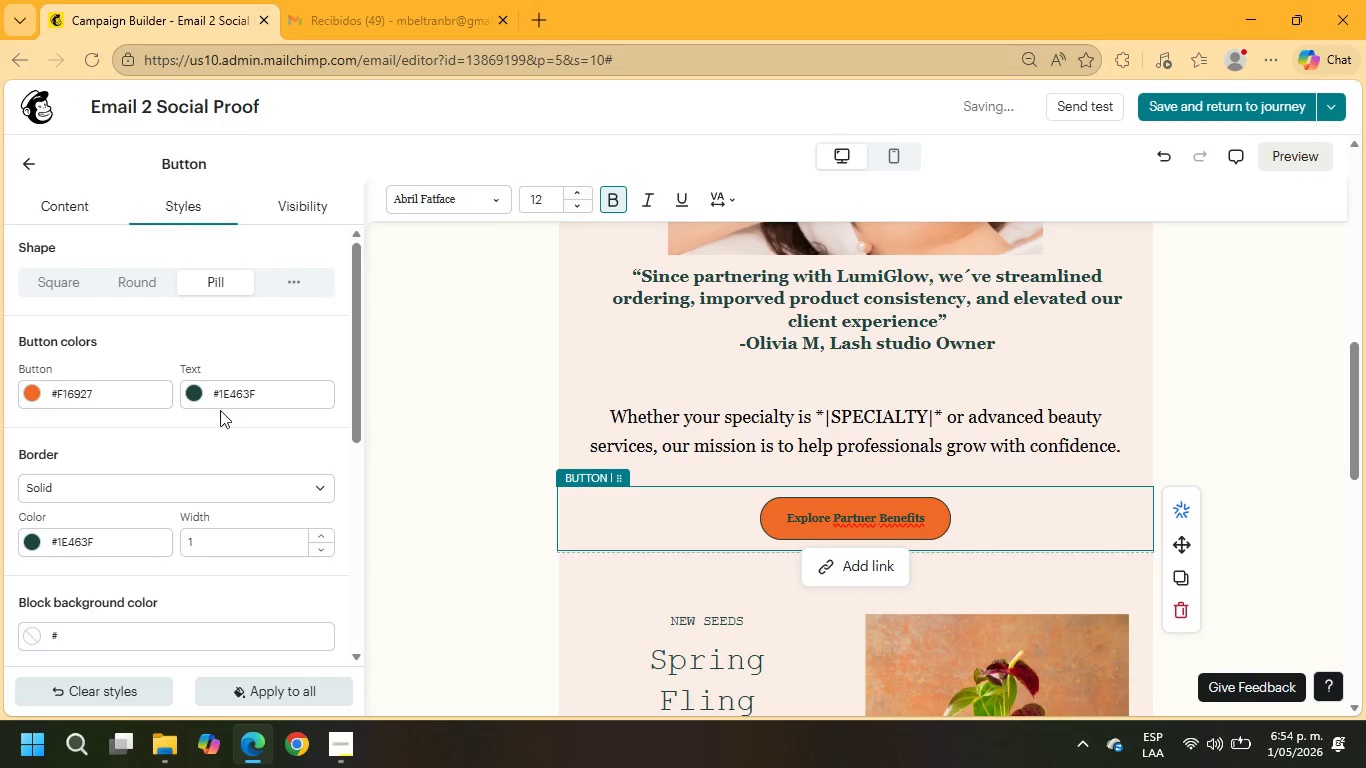 
left_click([219, 404])
 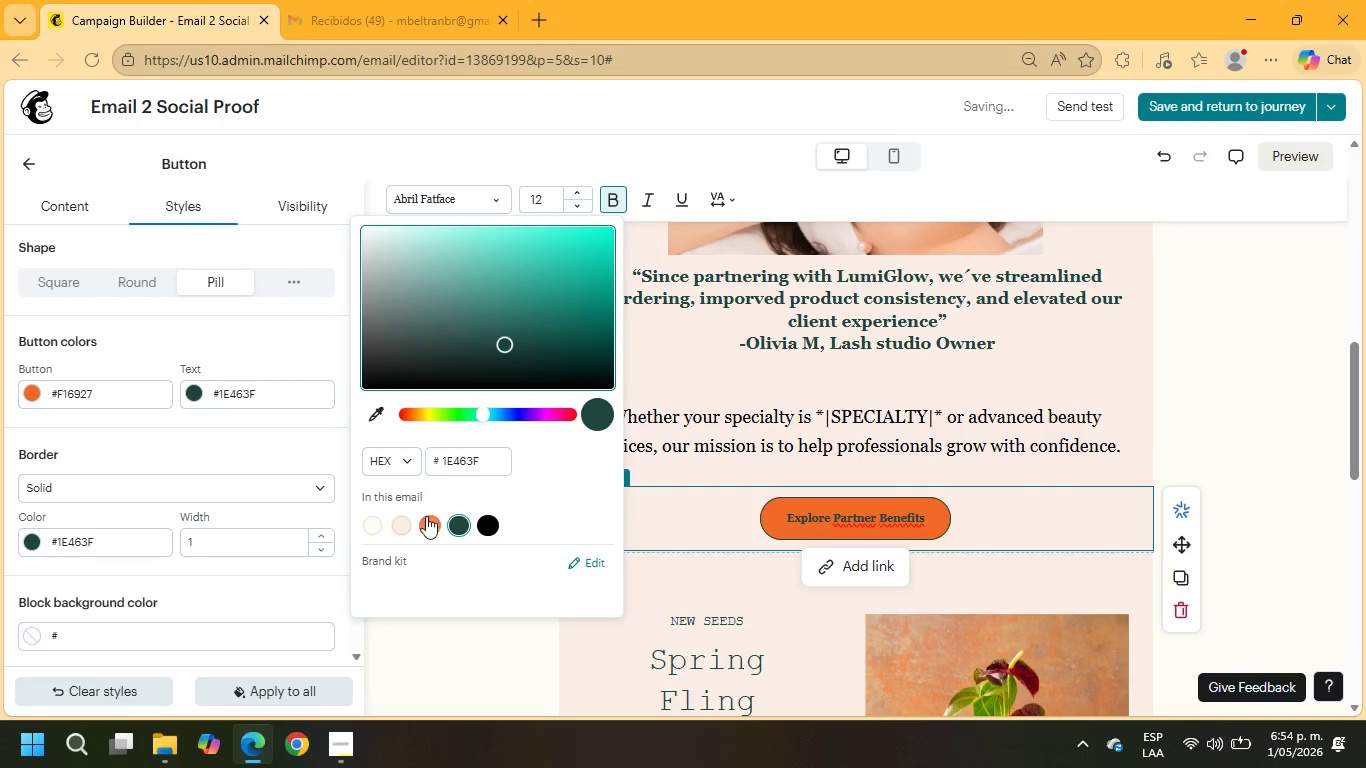 
left_click([430, 524])
 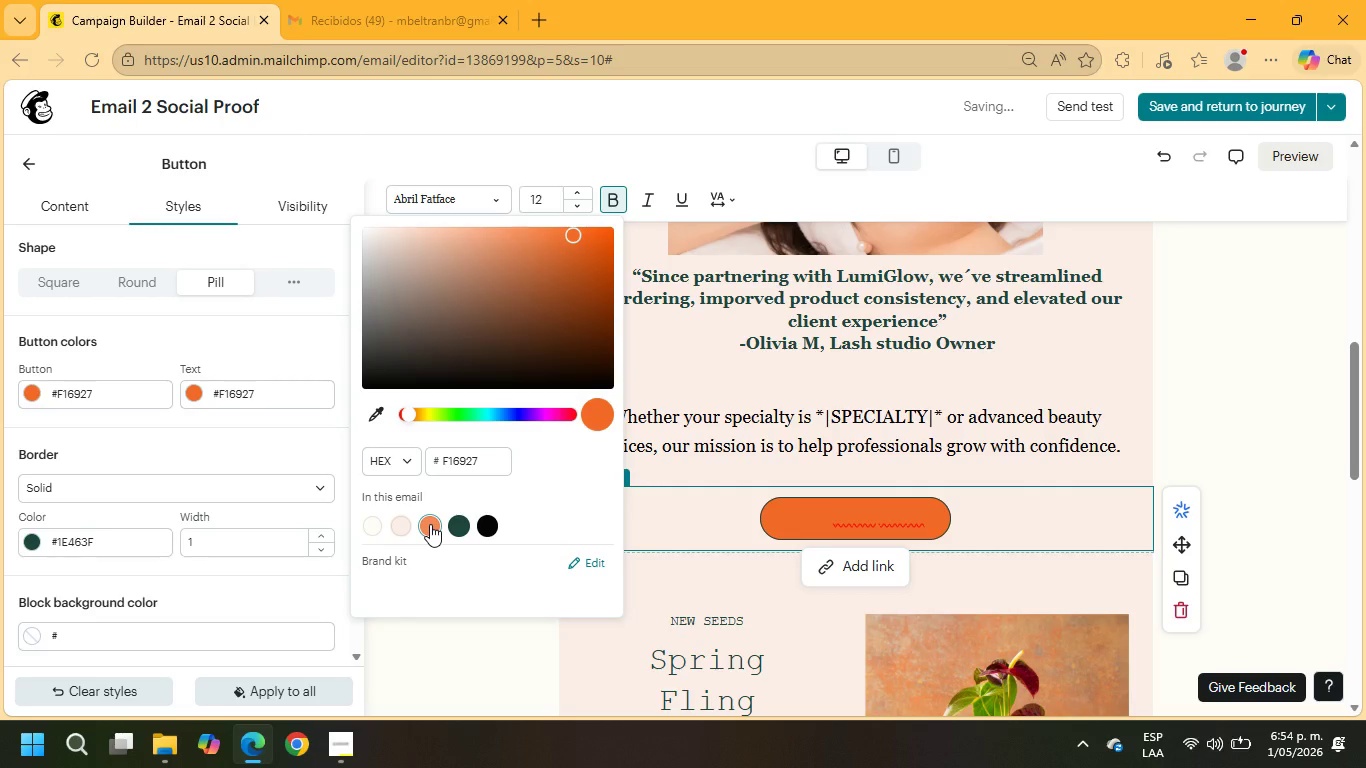 
left_click([1164, 160])
 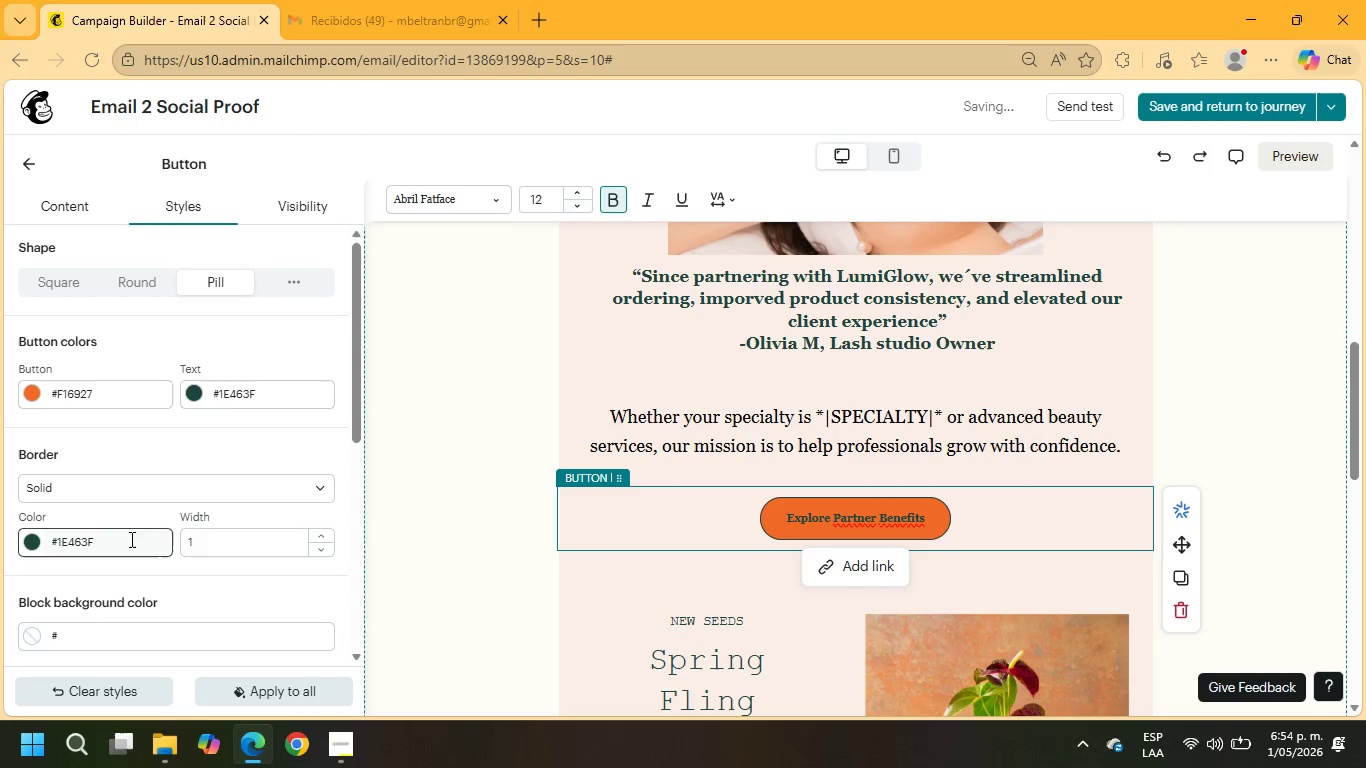 
left_click([118, 540])
 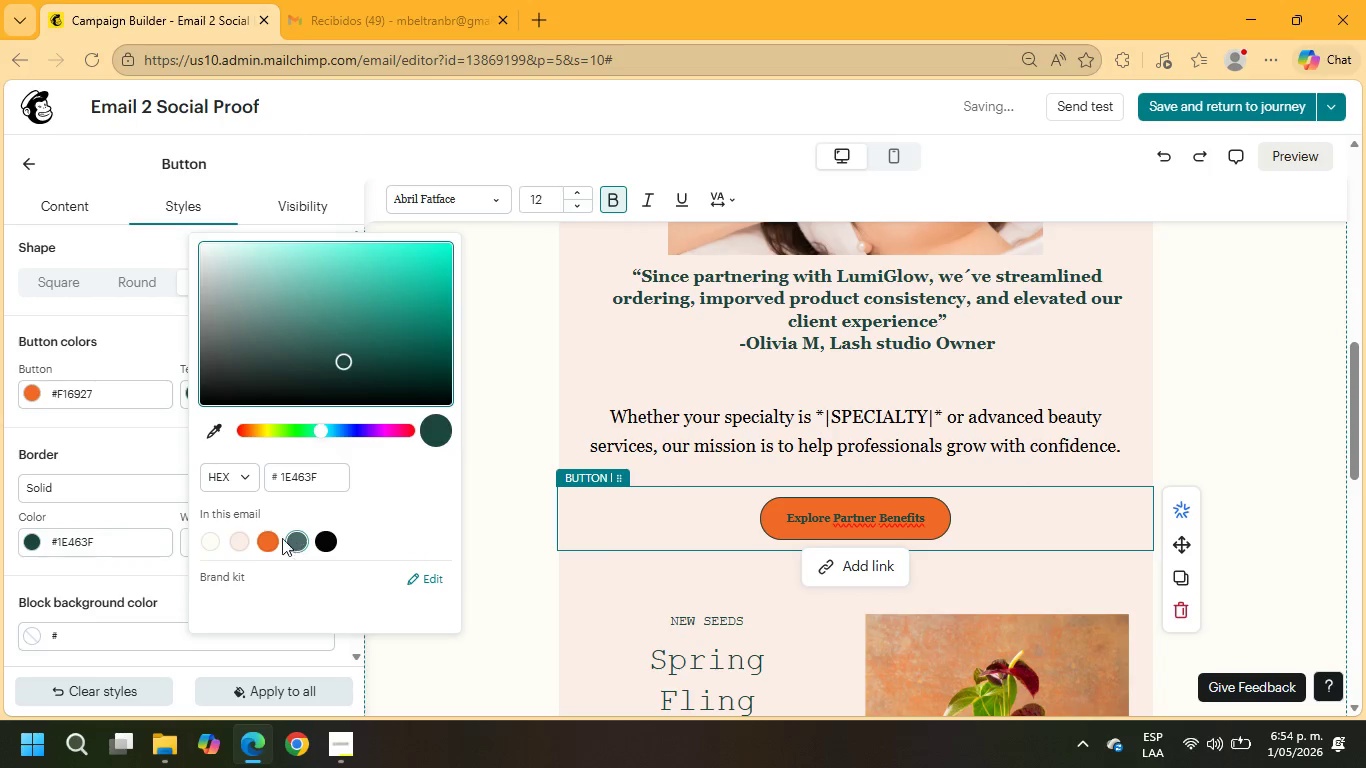 
left_click([271, 538])
 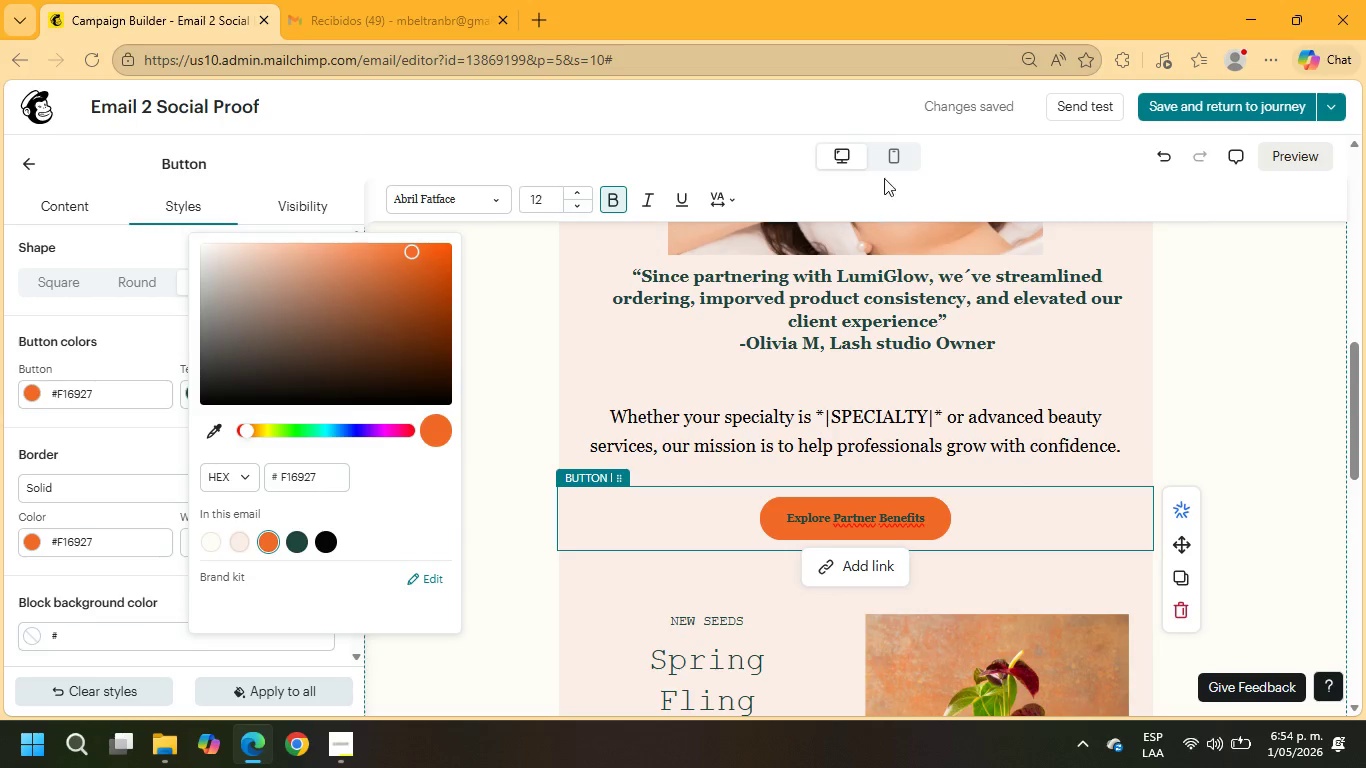 
wait(5.28)
 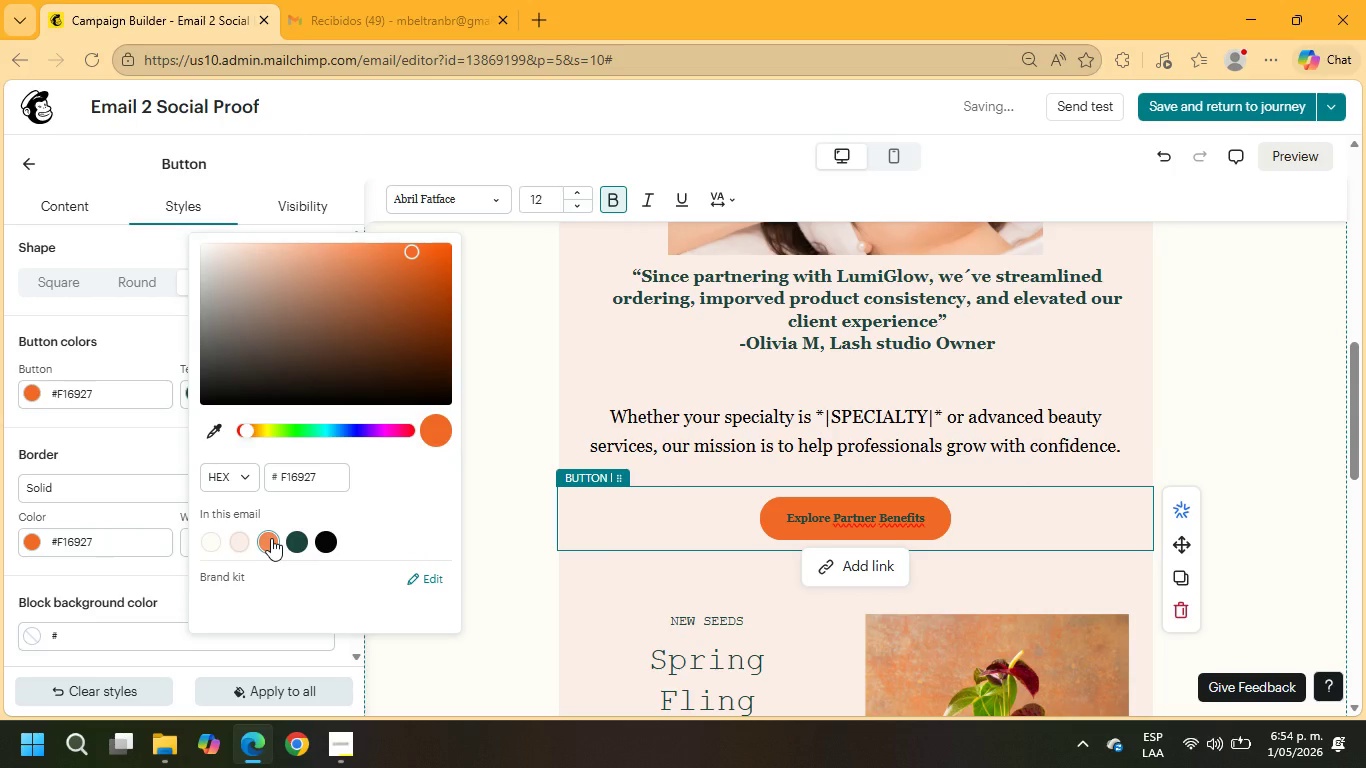 
double_click([583, 194])
 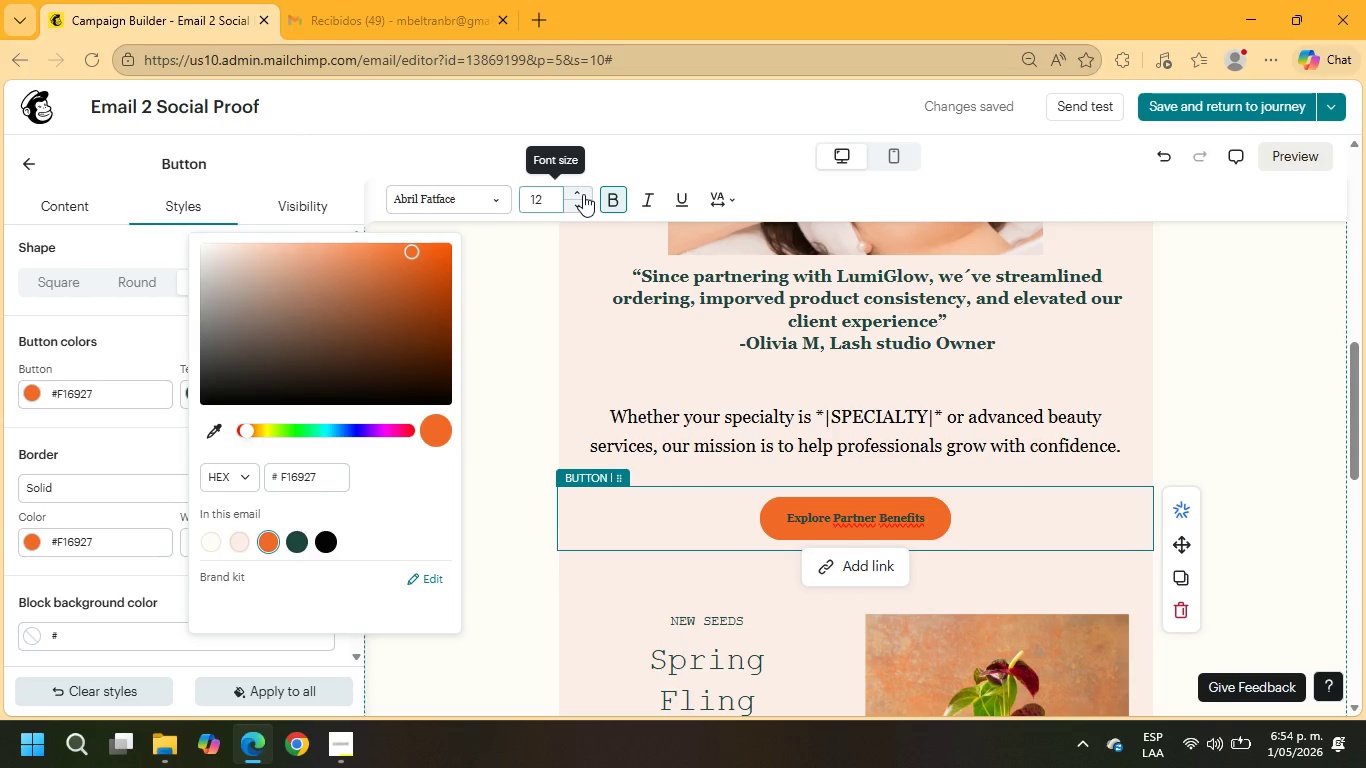 
triple_click([583, 194])
 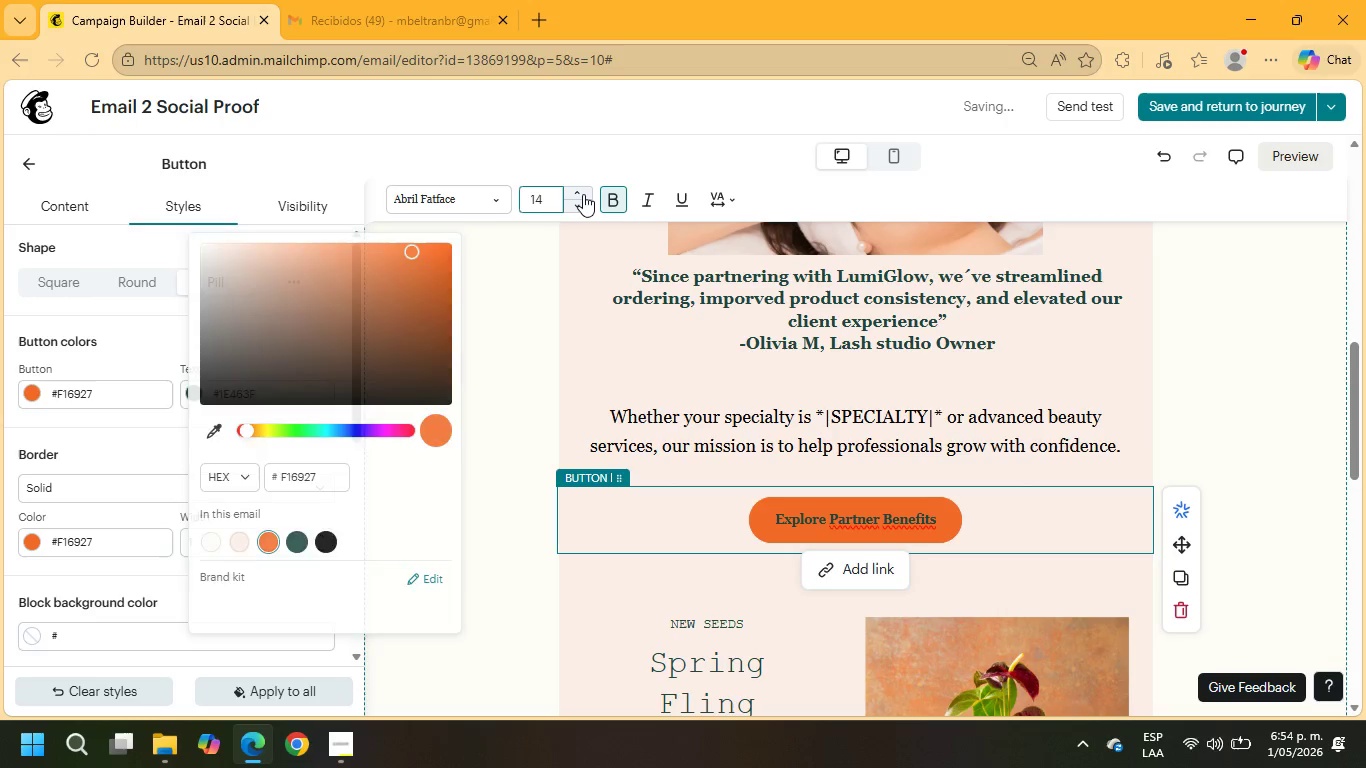 
triple_click([583, 194])
 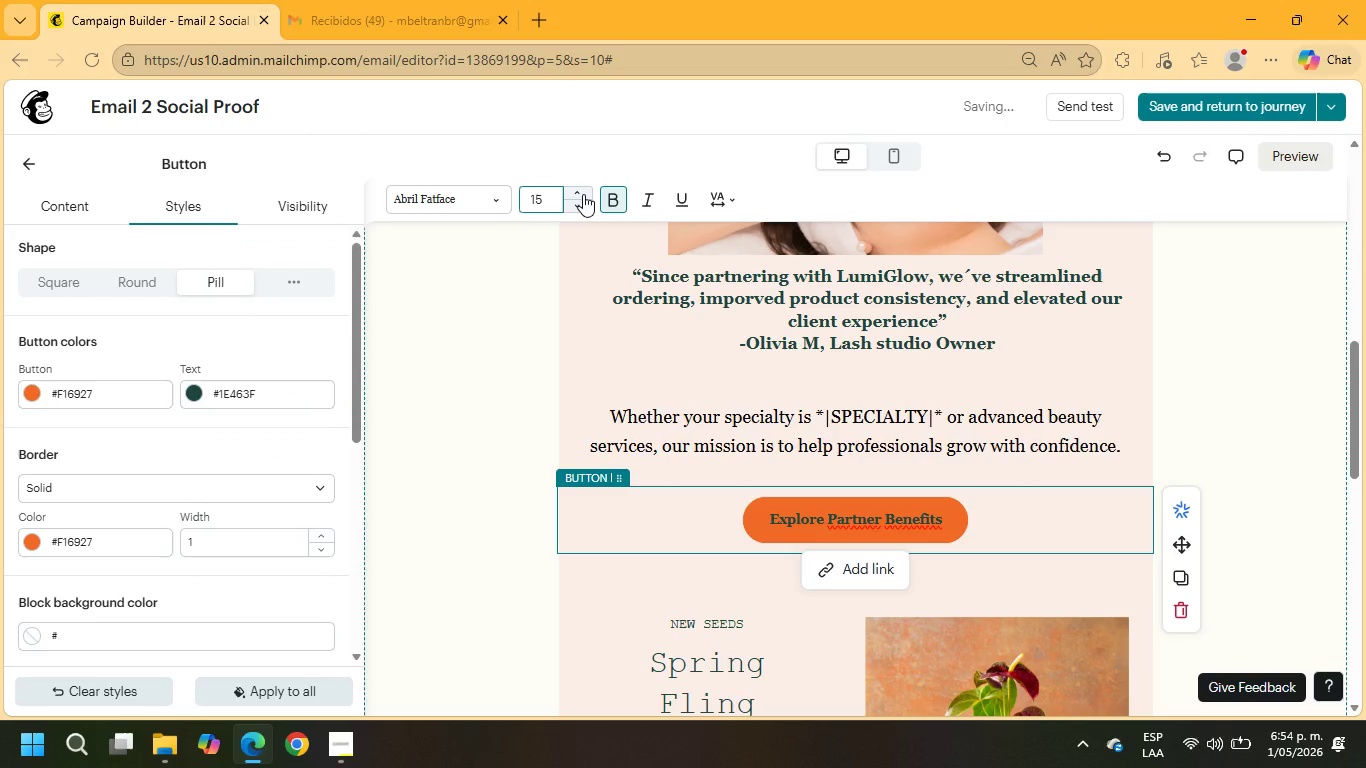 
triple_click([583, 194])
 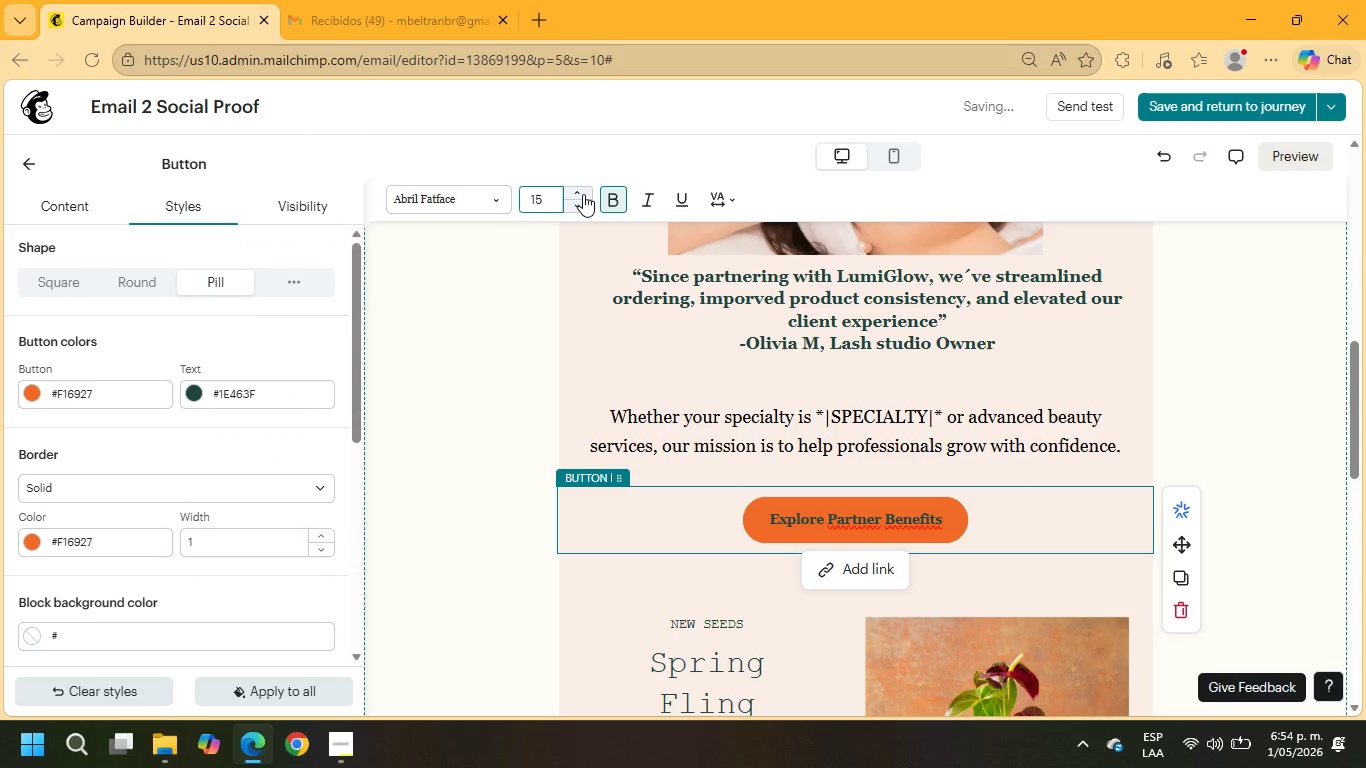 
triple_click([583, 194])
 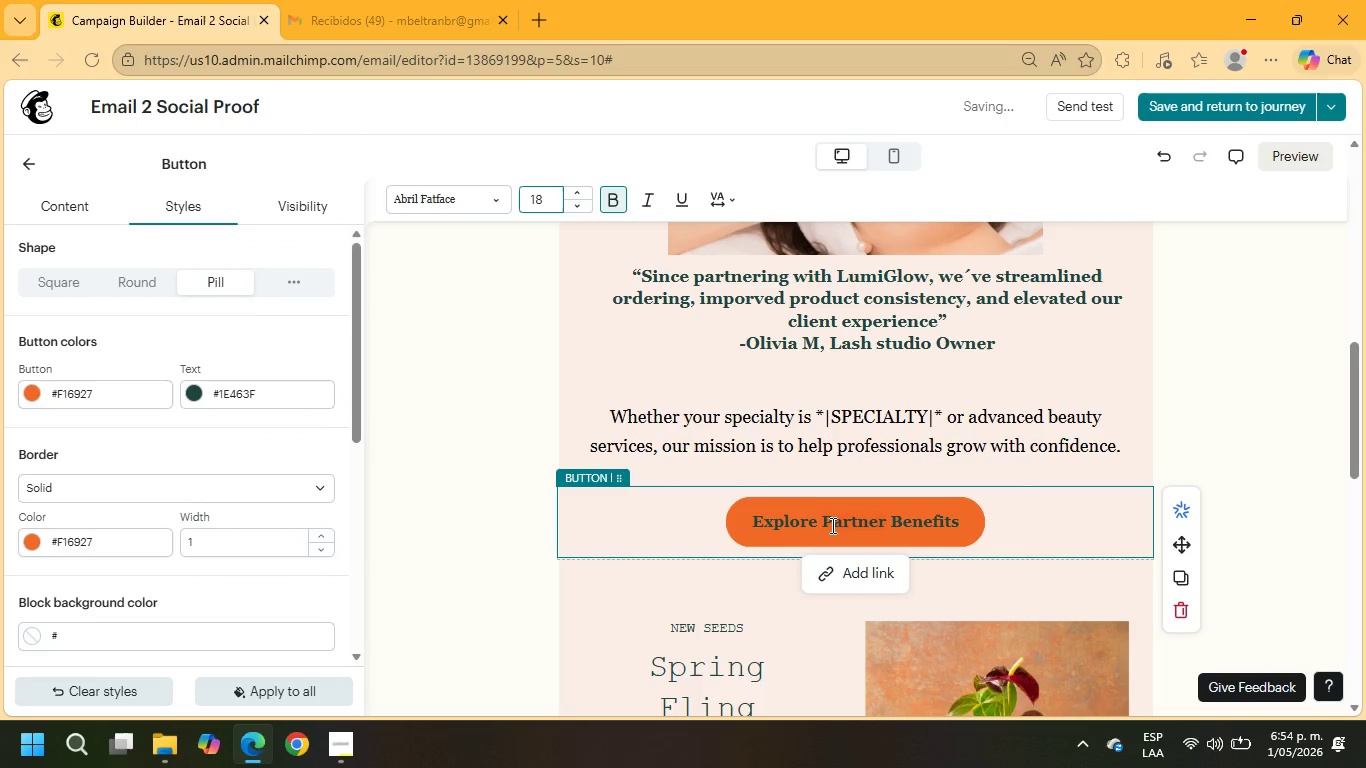 
left_click([819, 520])
 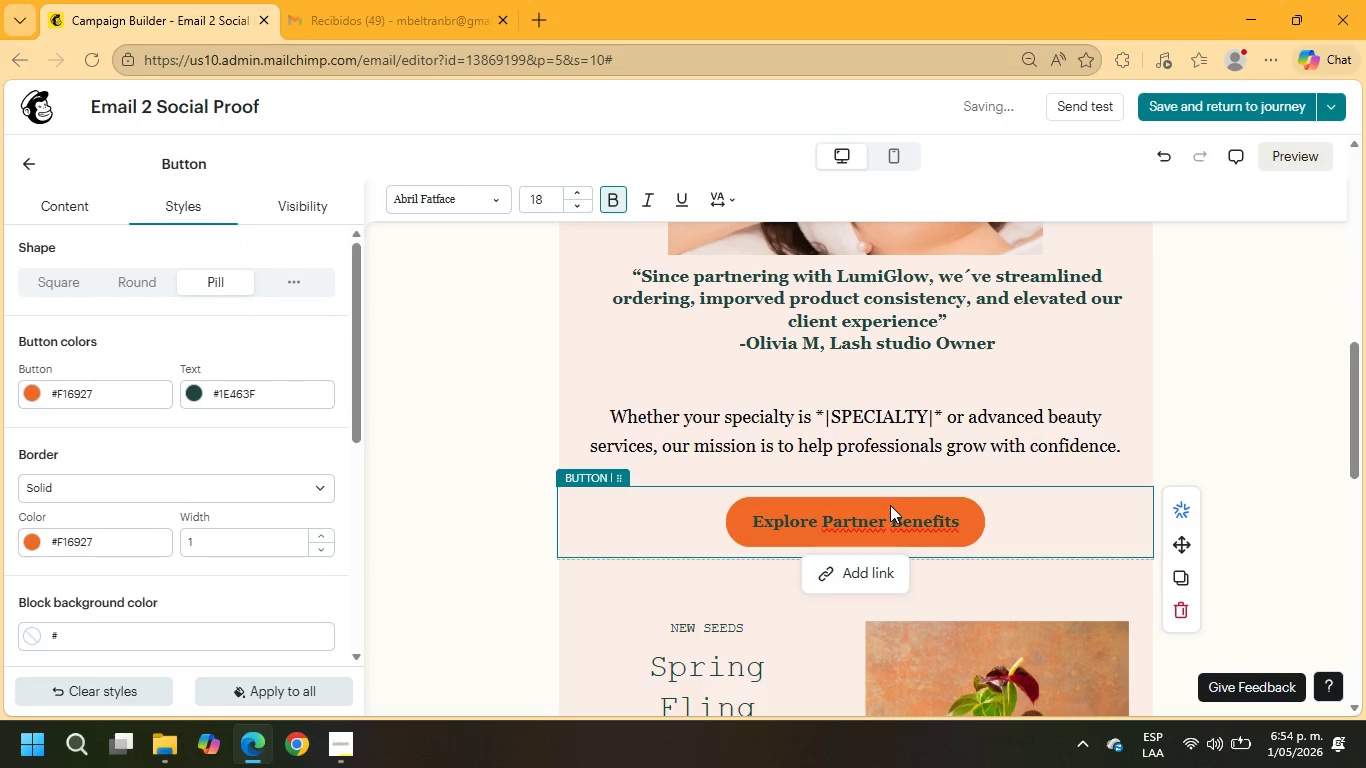 
type(Here)
 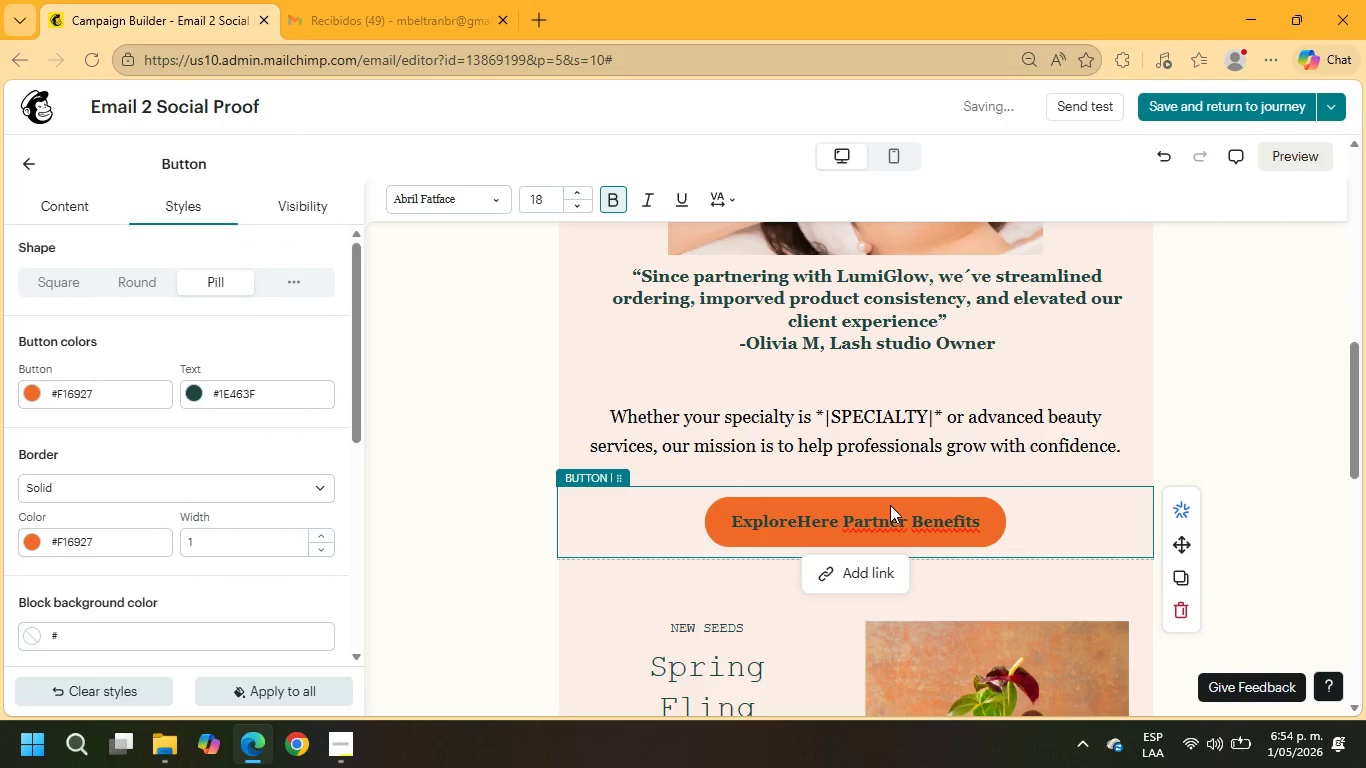 
key(ArrowLeft)
 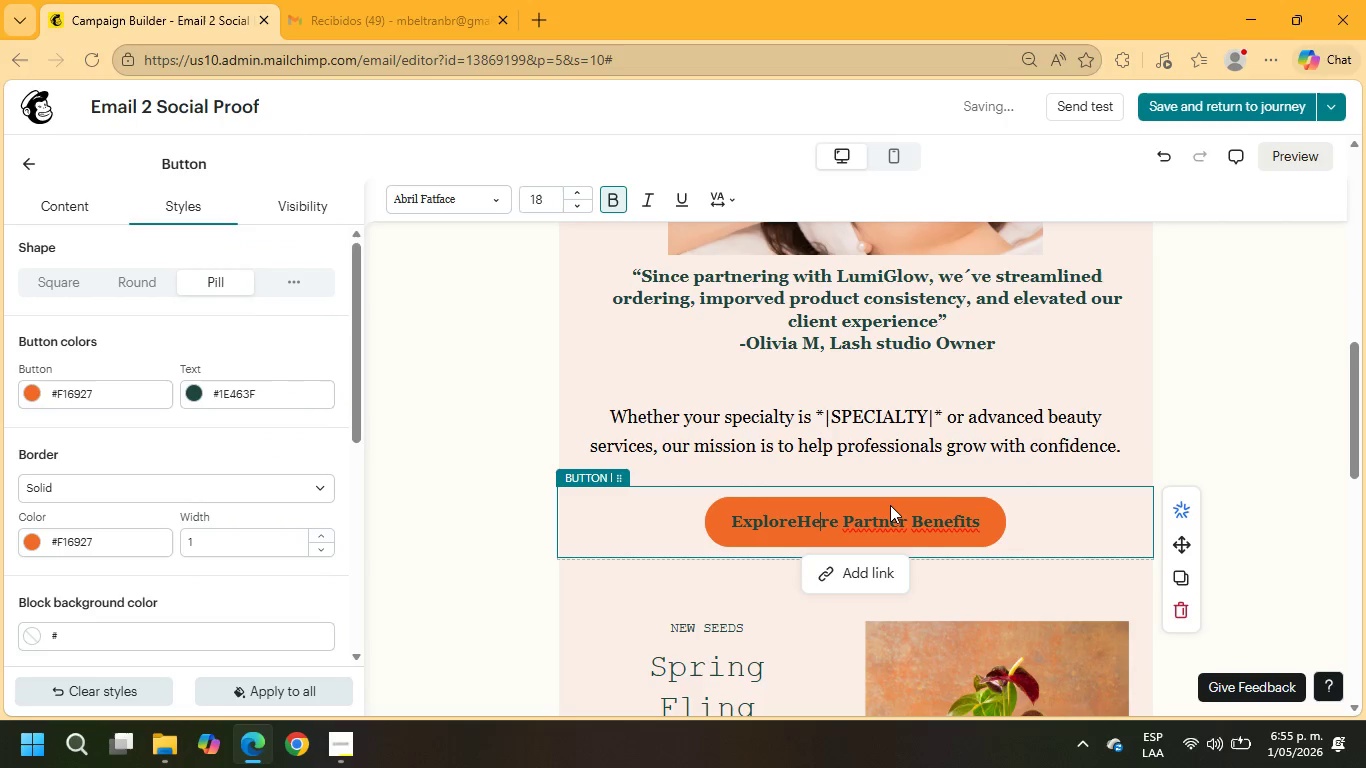 
key(ArrowLeft)
 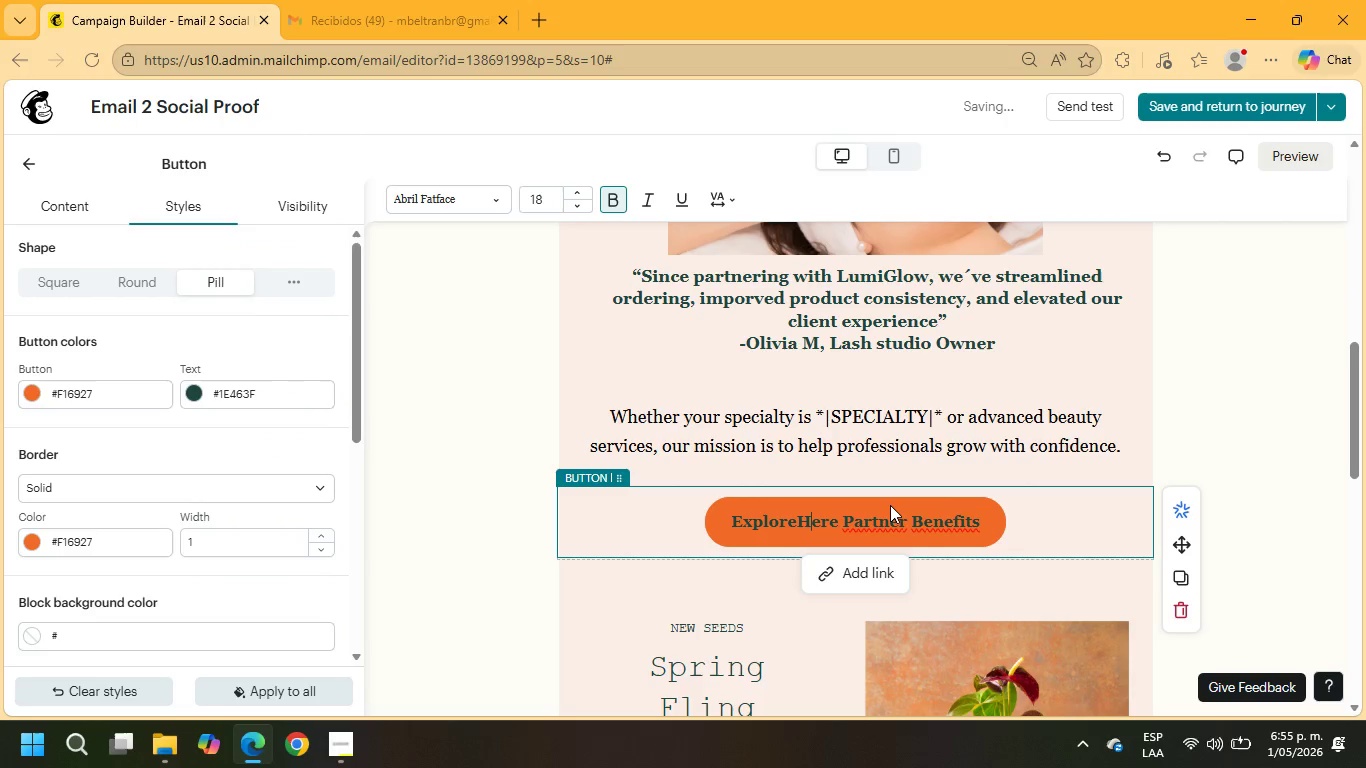 
key(ArrowLeft)
 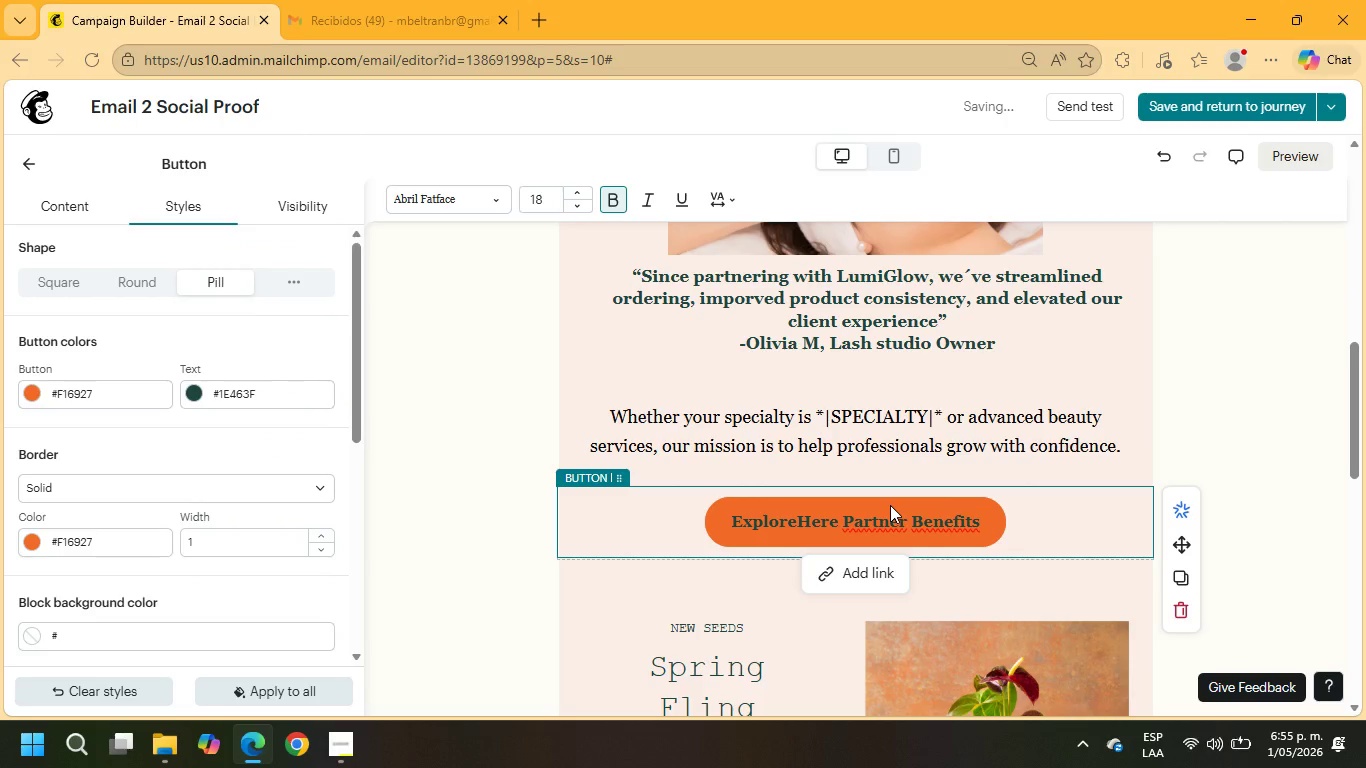 
key(ArrowLeft)
 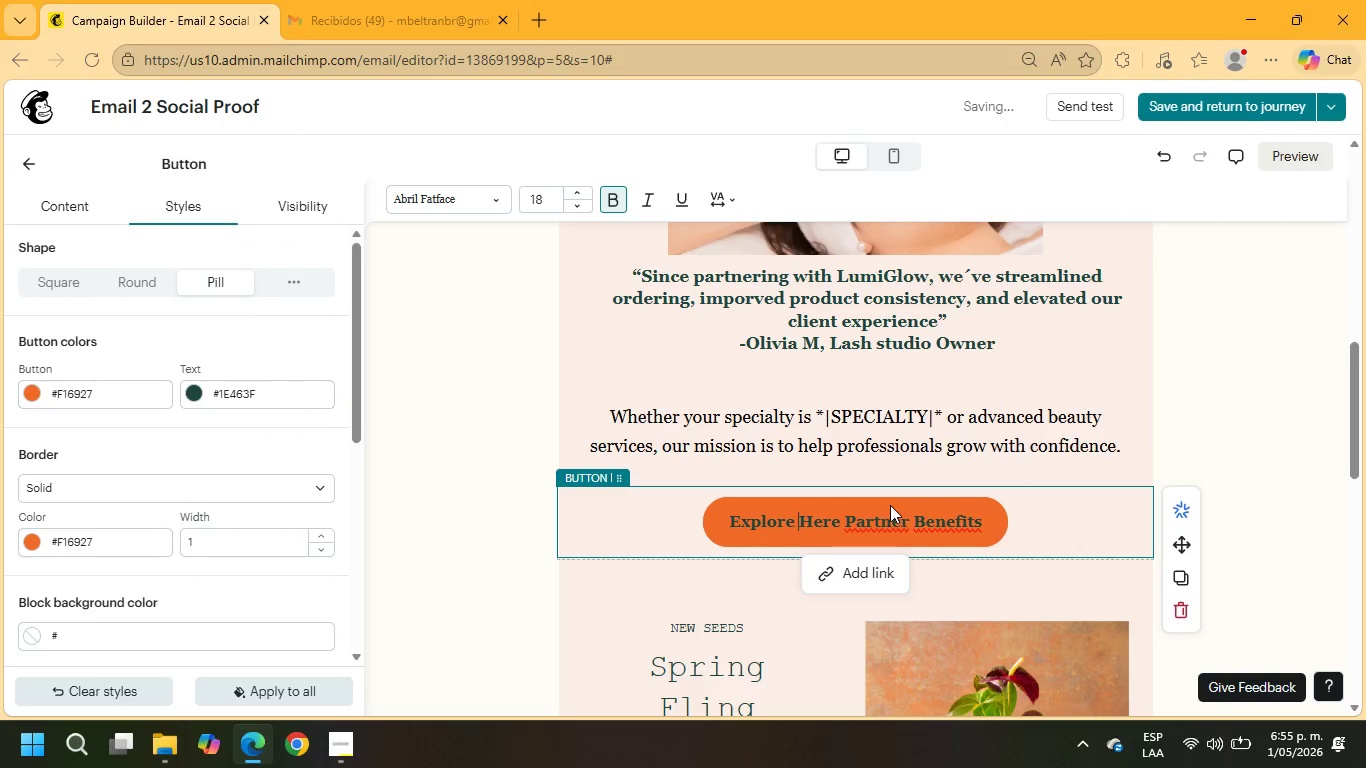 
key(Space)
 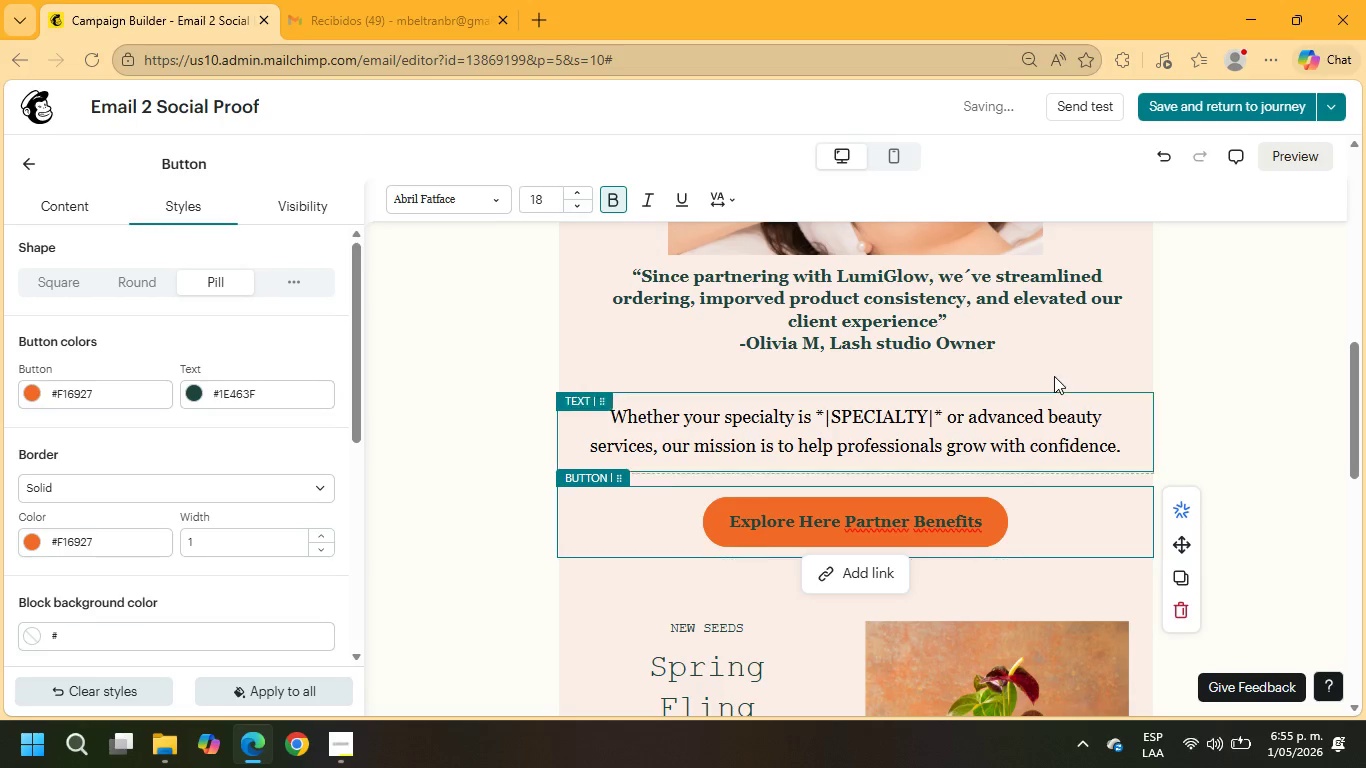 
scroll: coordinate [1033, 399], scroll_direction: down, amount: 3.0
 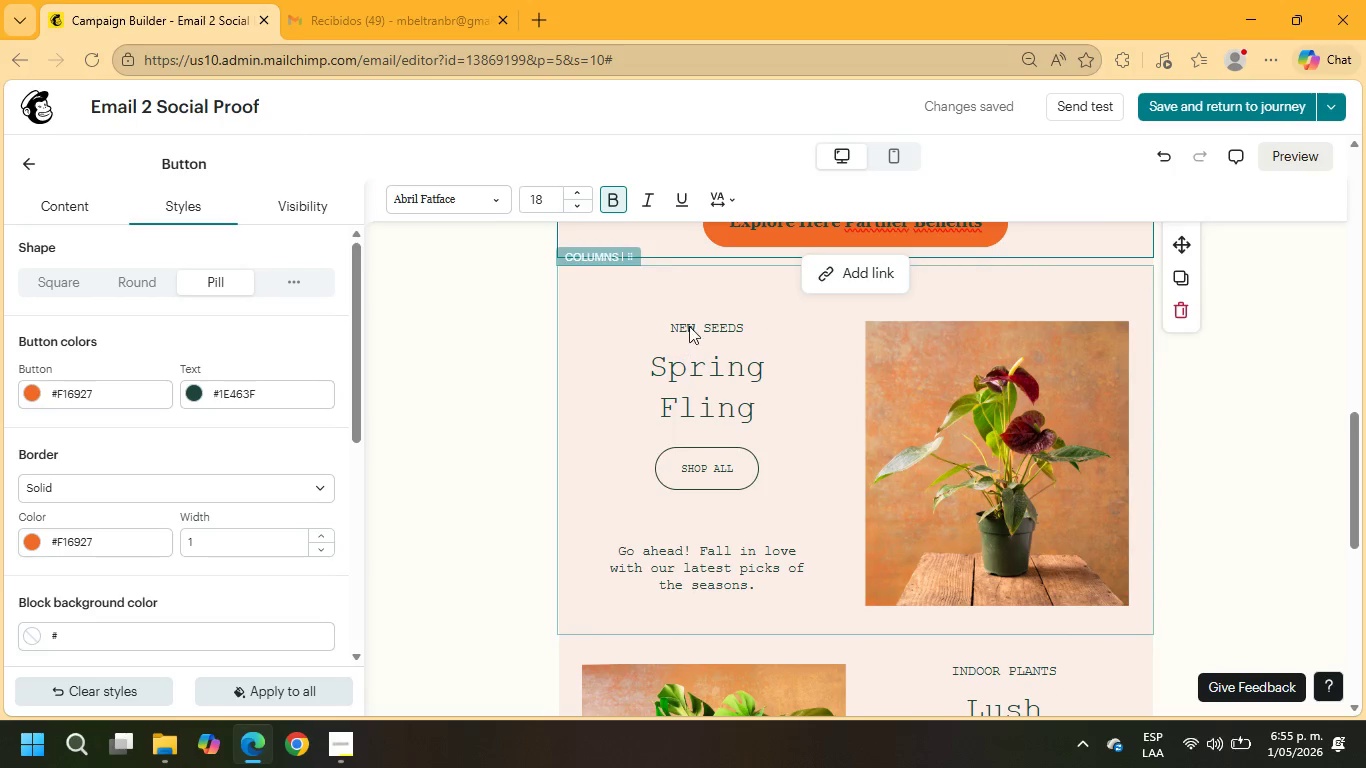 
left_click([692, 317])
 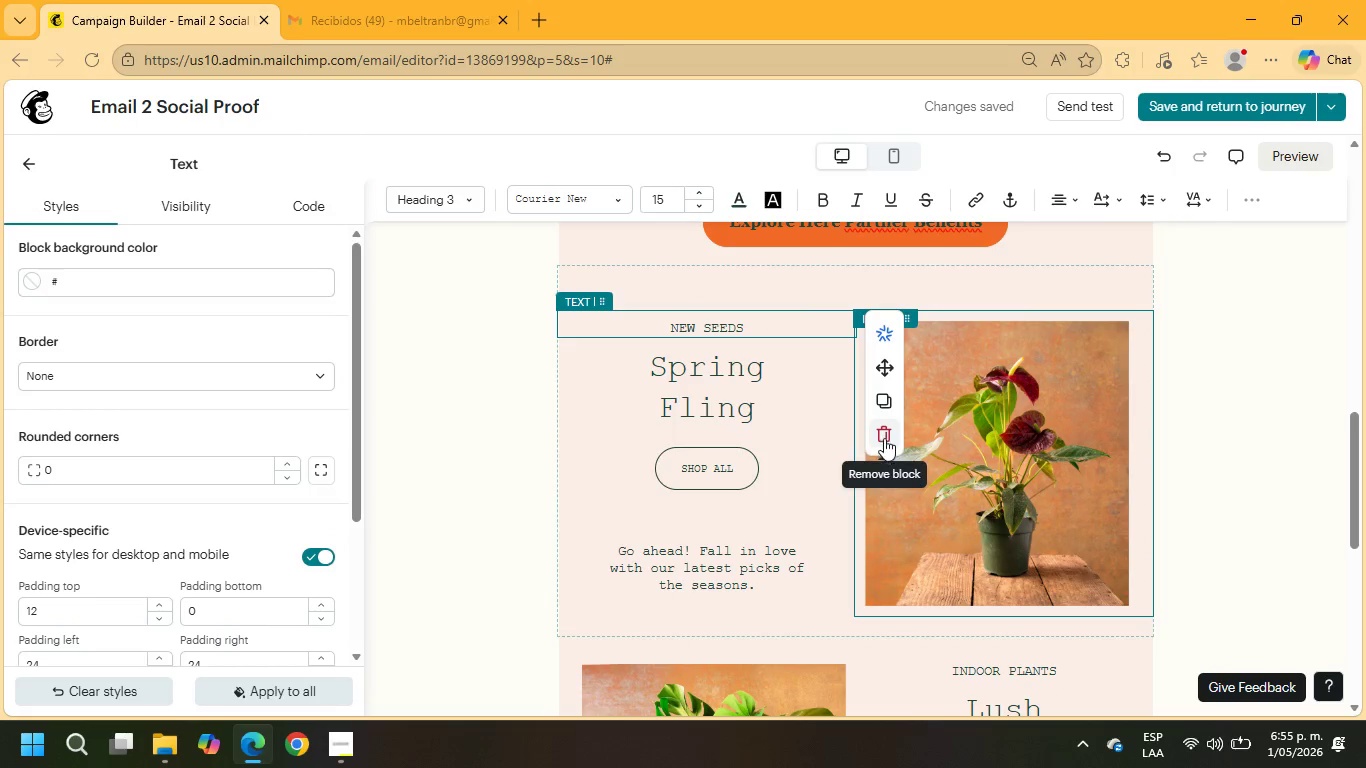 
left_click([727, 359])
 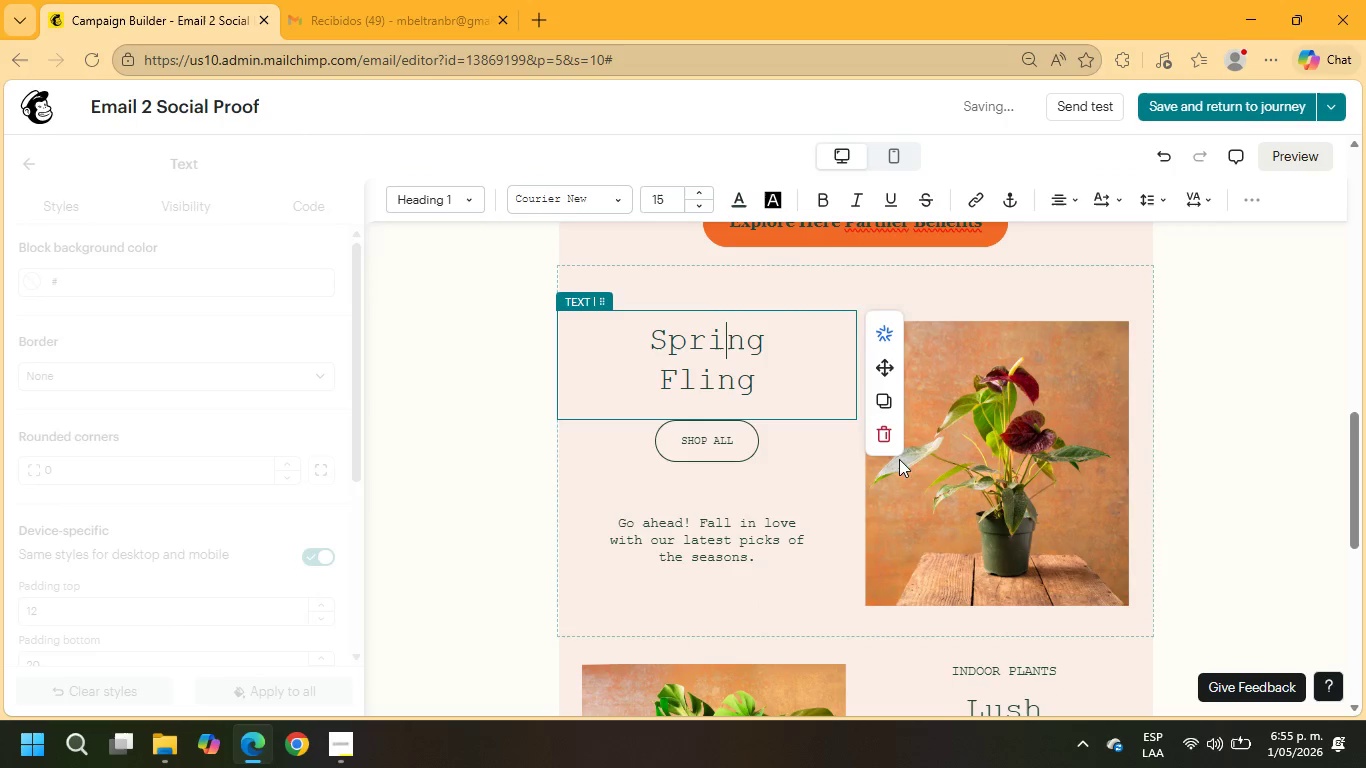 
left_click([891, 443])
 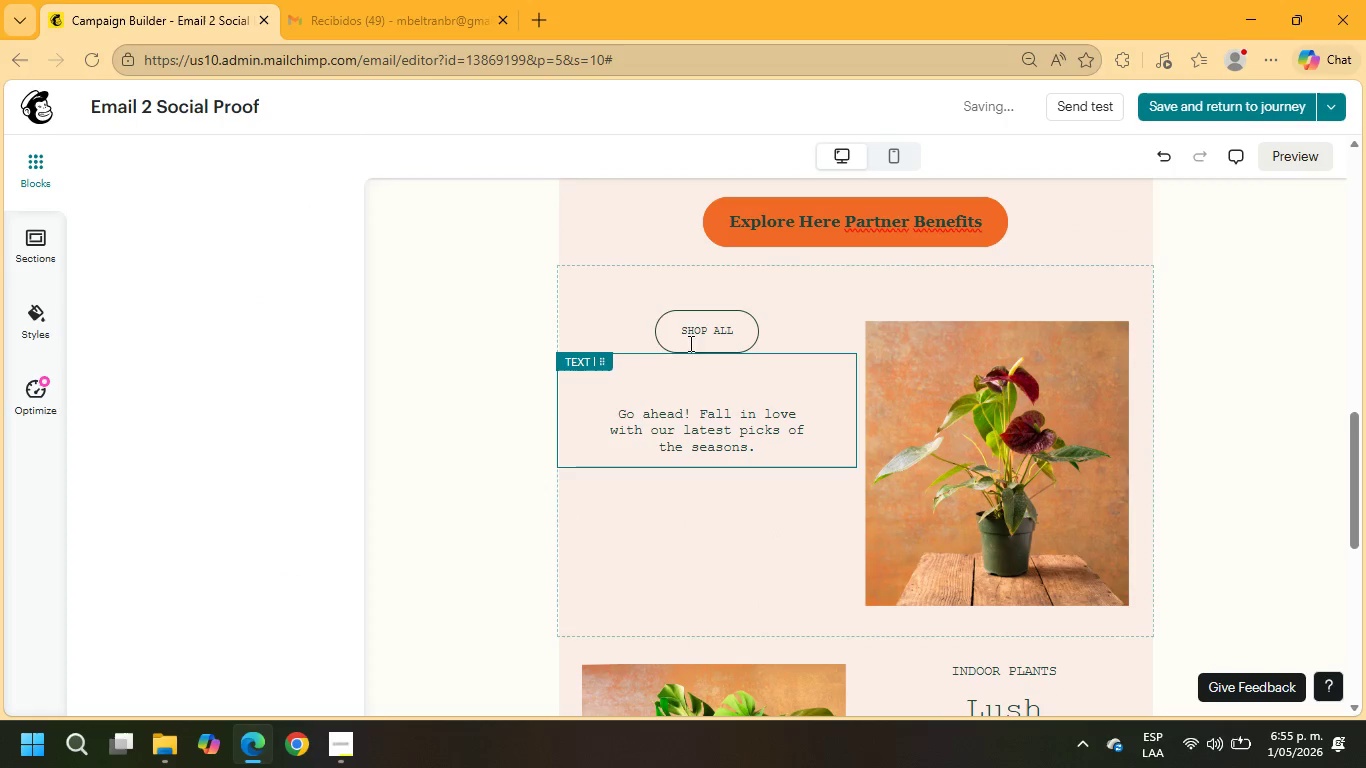 
left_click([689, 330])
 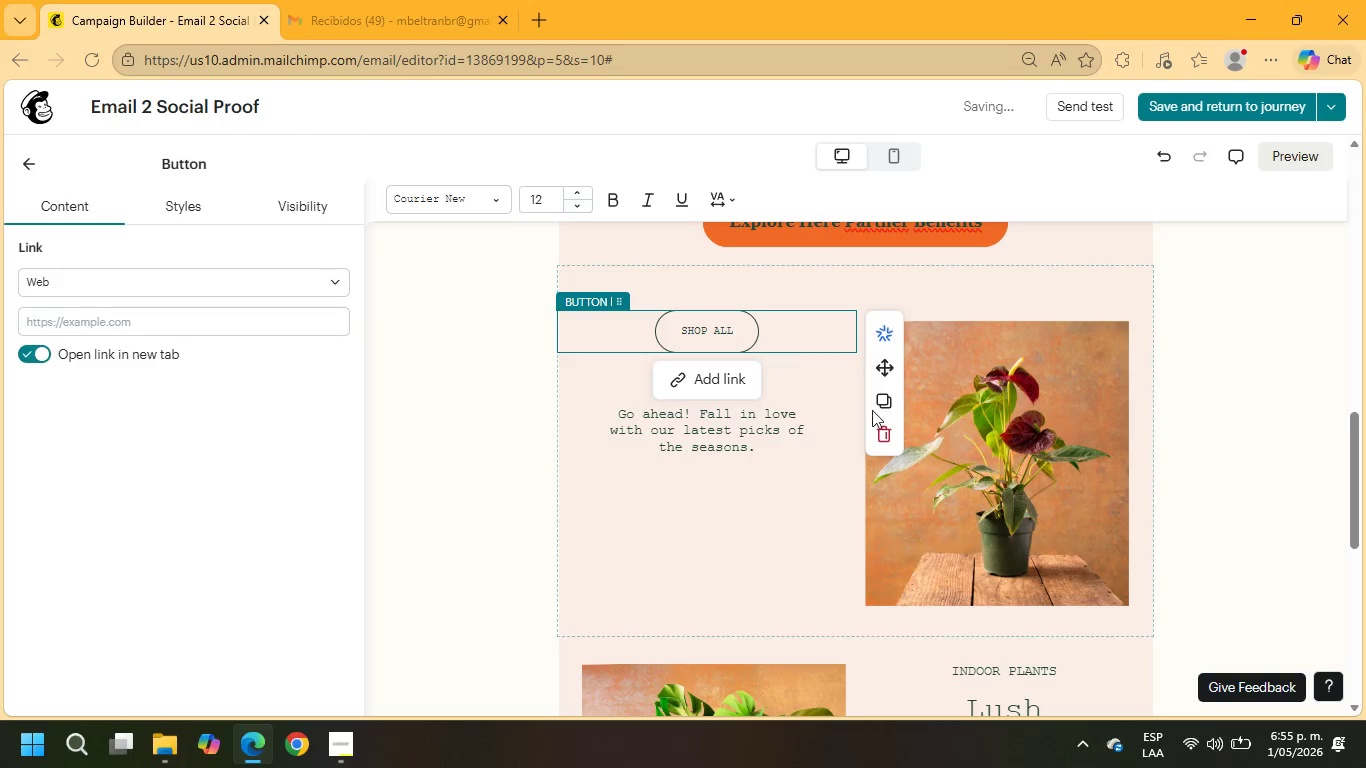 
left_click([883, 427])
 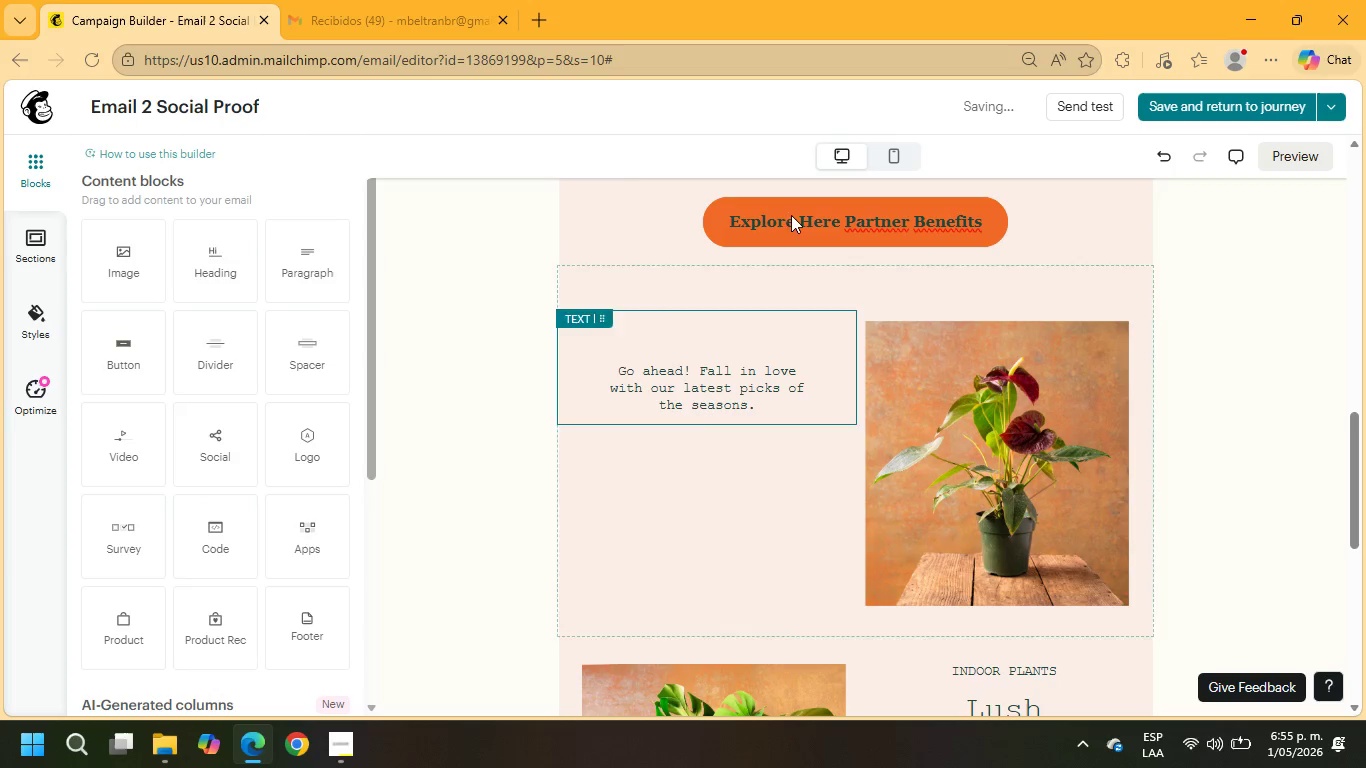 
left_click([794, 222])
 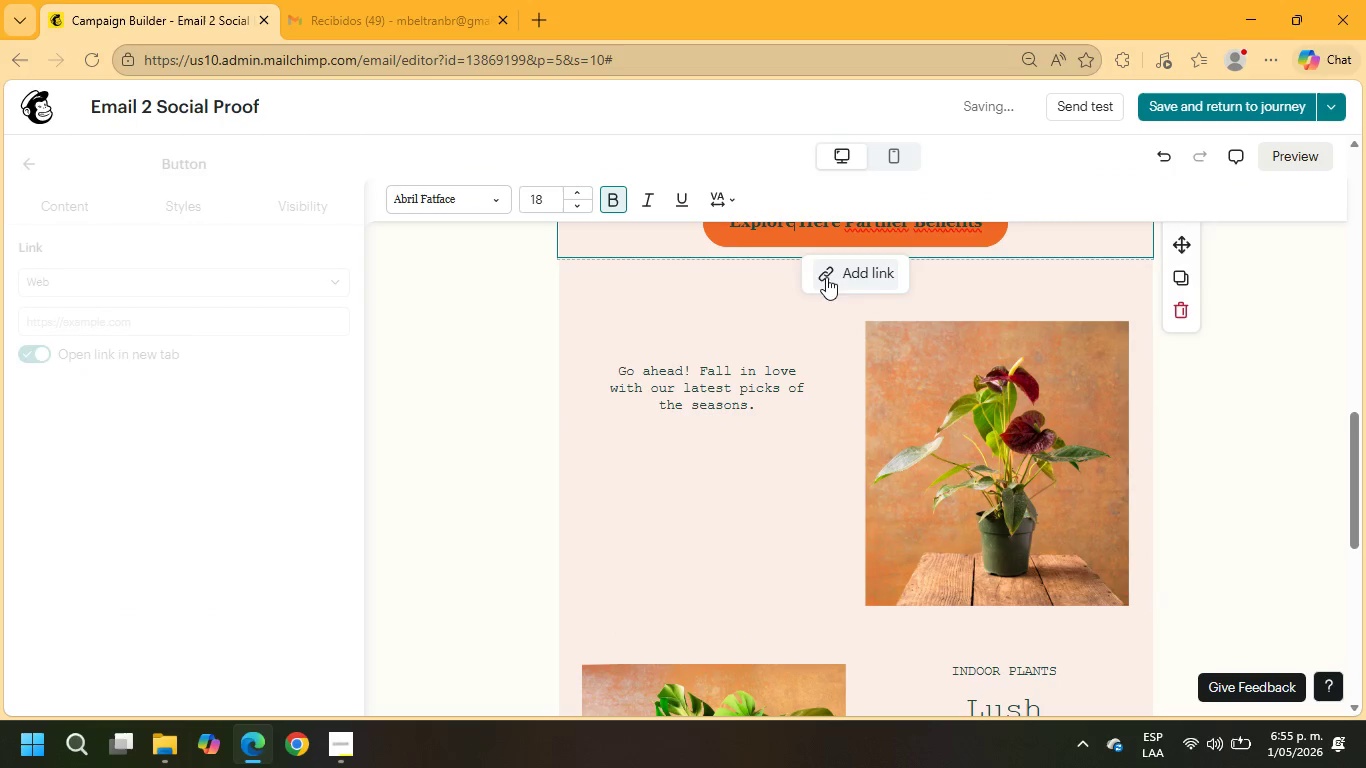 
left_click([828, 281])
 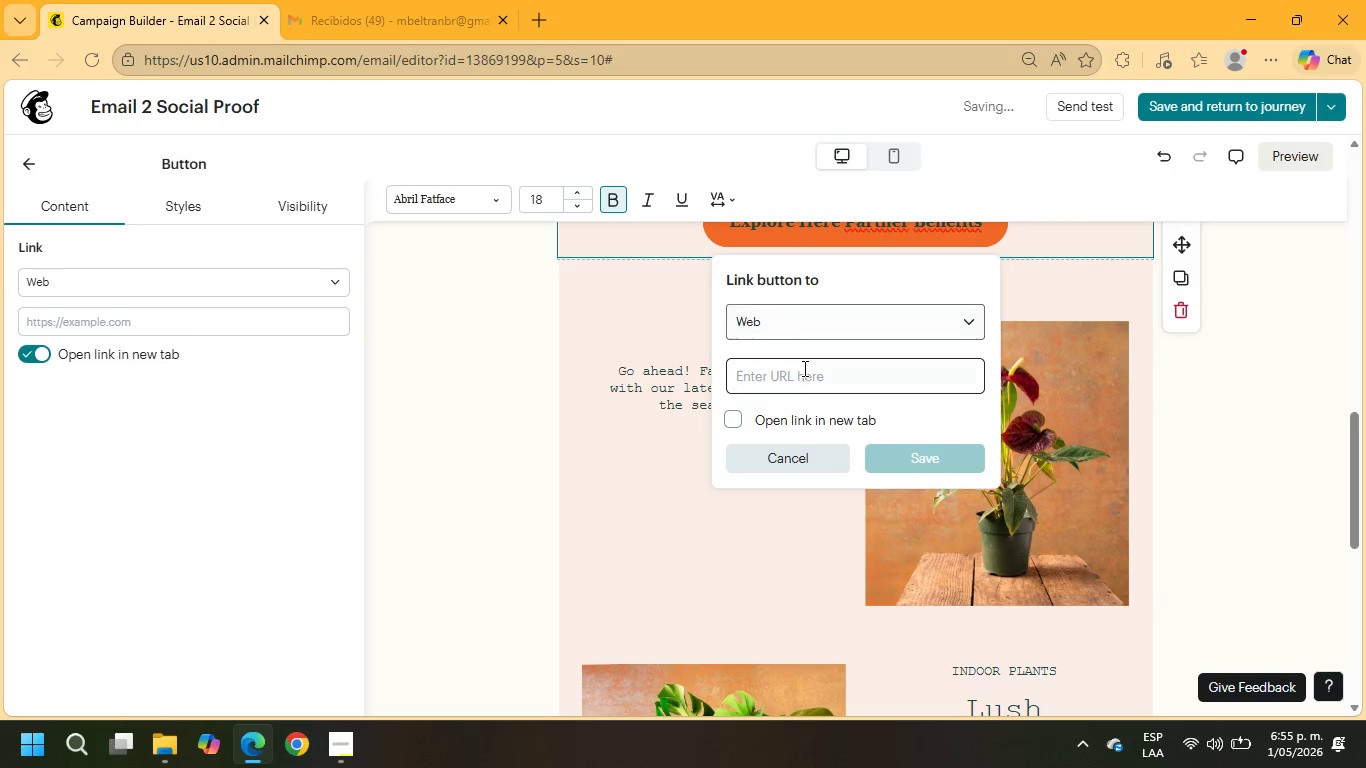 
left_click([801, 374])
 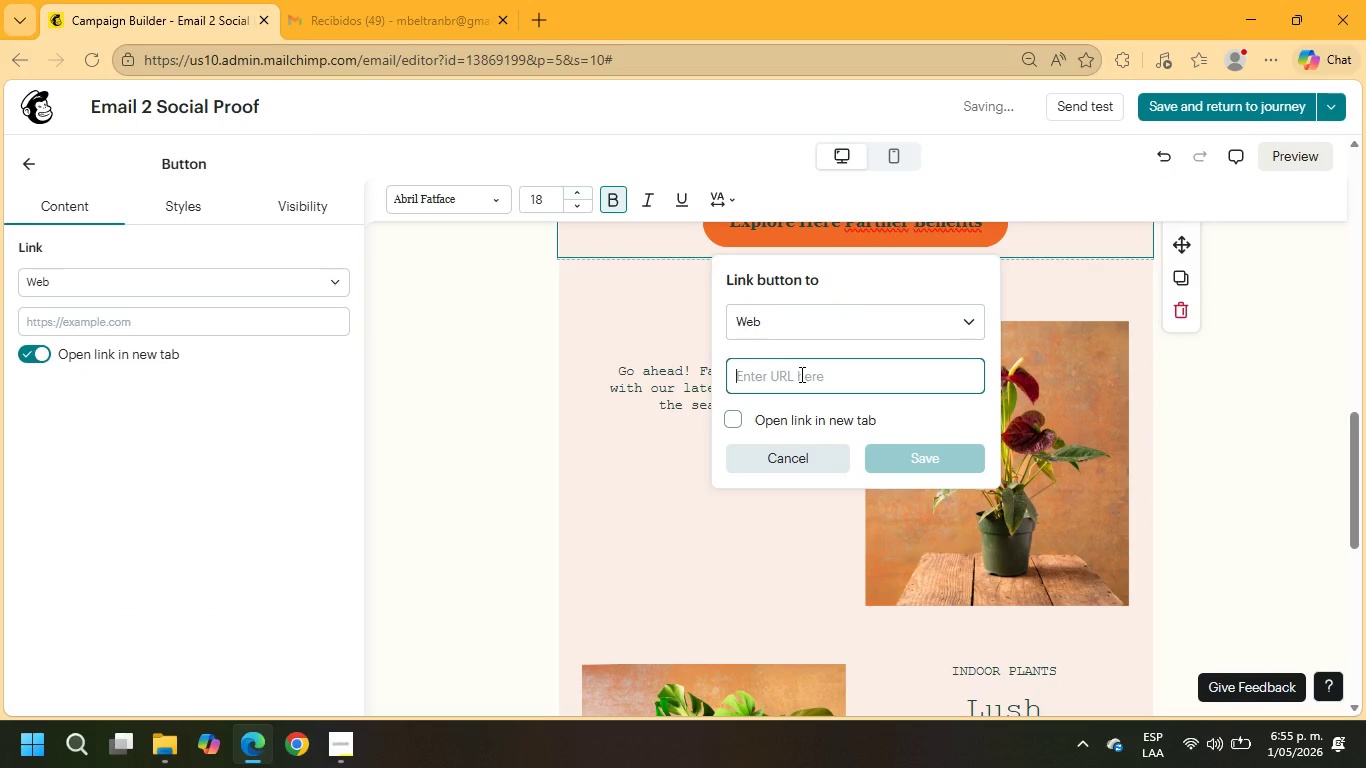 
type(example.com)
 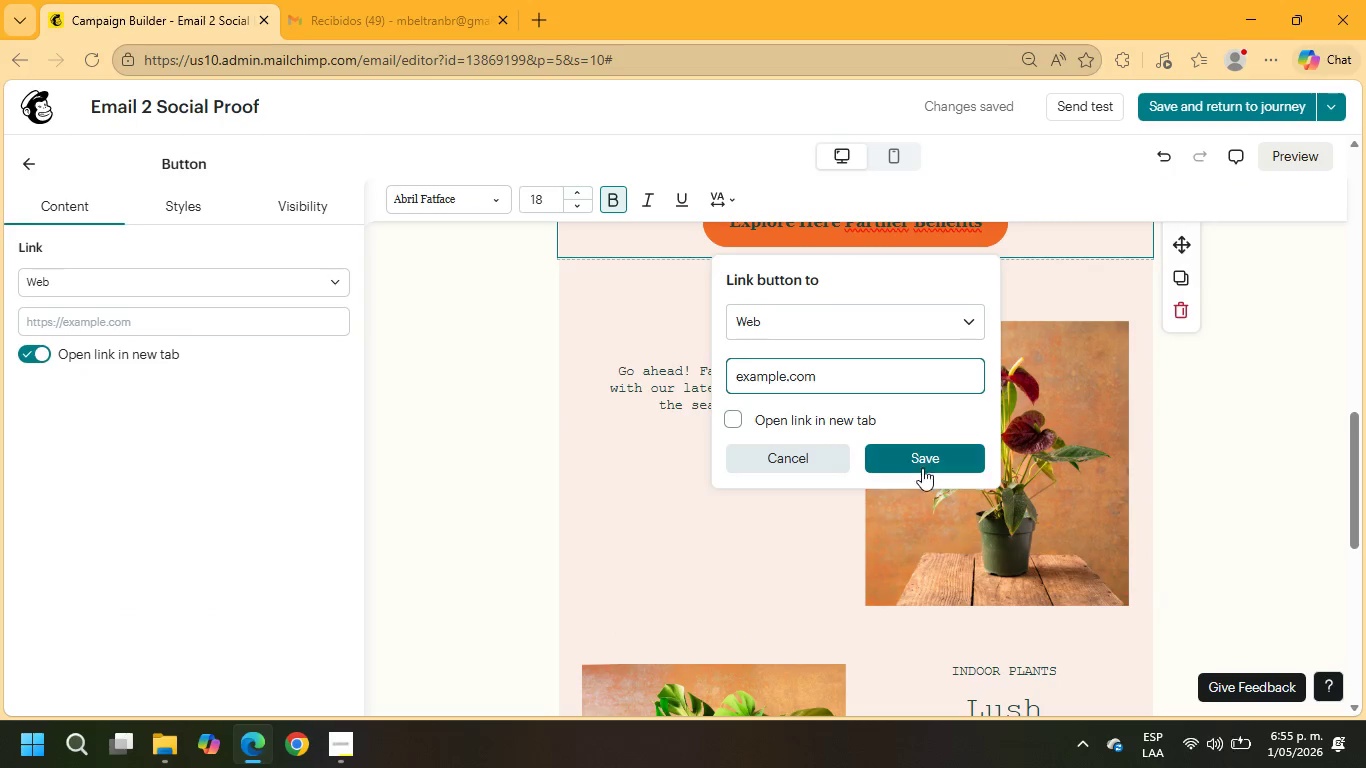 
left_click([922, 468])
 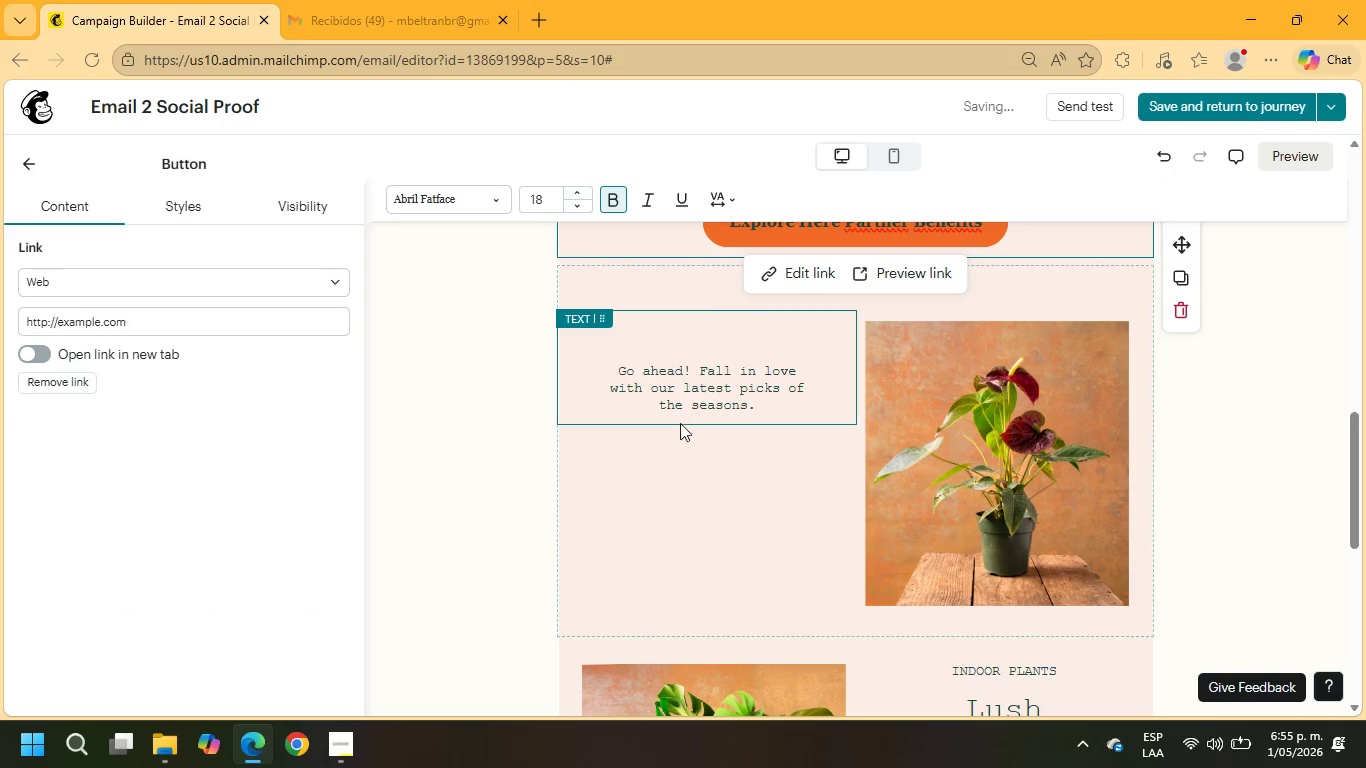 
left_click_drag(start_coordinate=[775, 412], to_coordinate=[607, 374])
 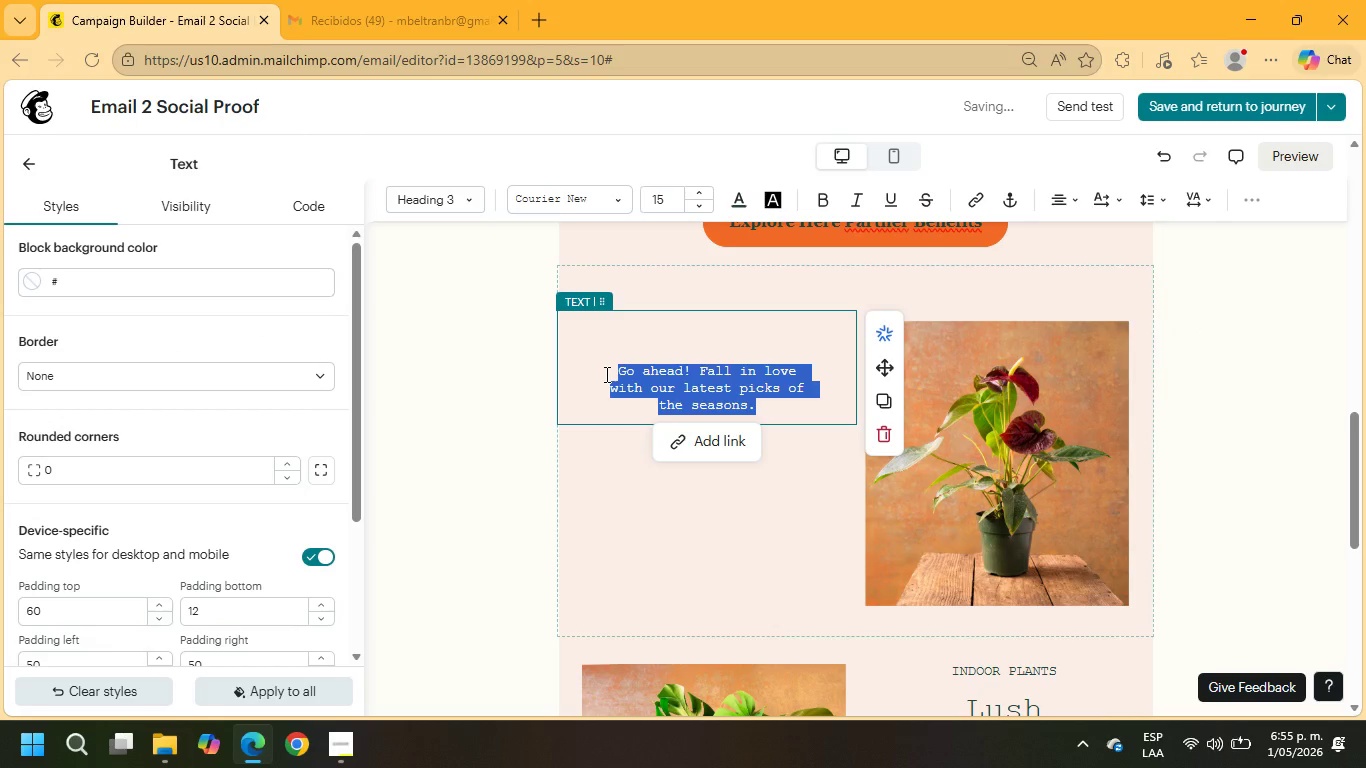 
type(Any information you nedd in particukla)
key(Backspace)
key(Backspace)
key(Backspace)
type(lar, you can contact us here.)
 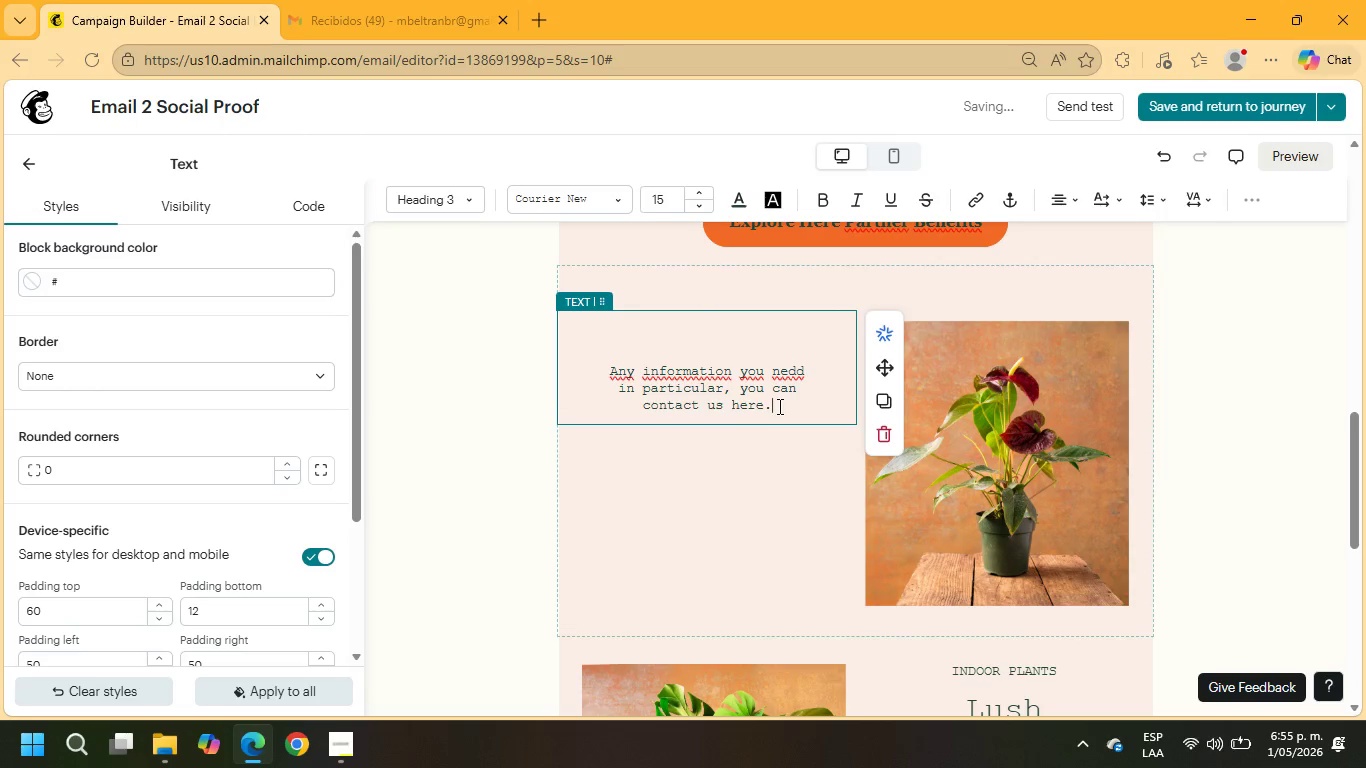 
left_click([778, 406])
 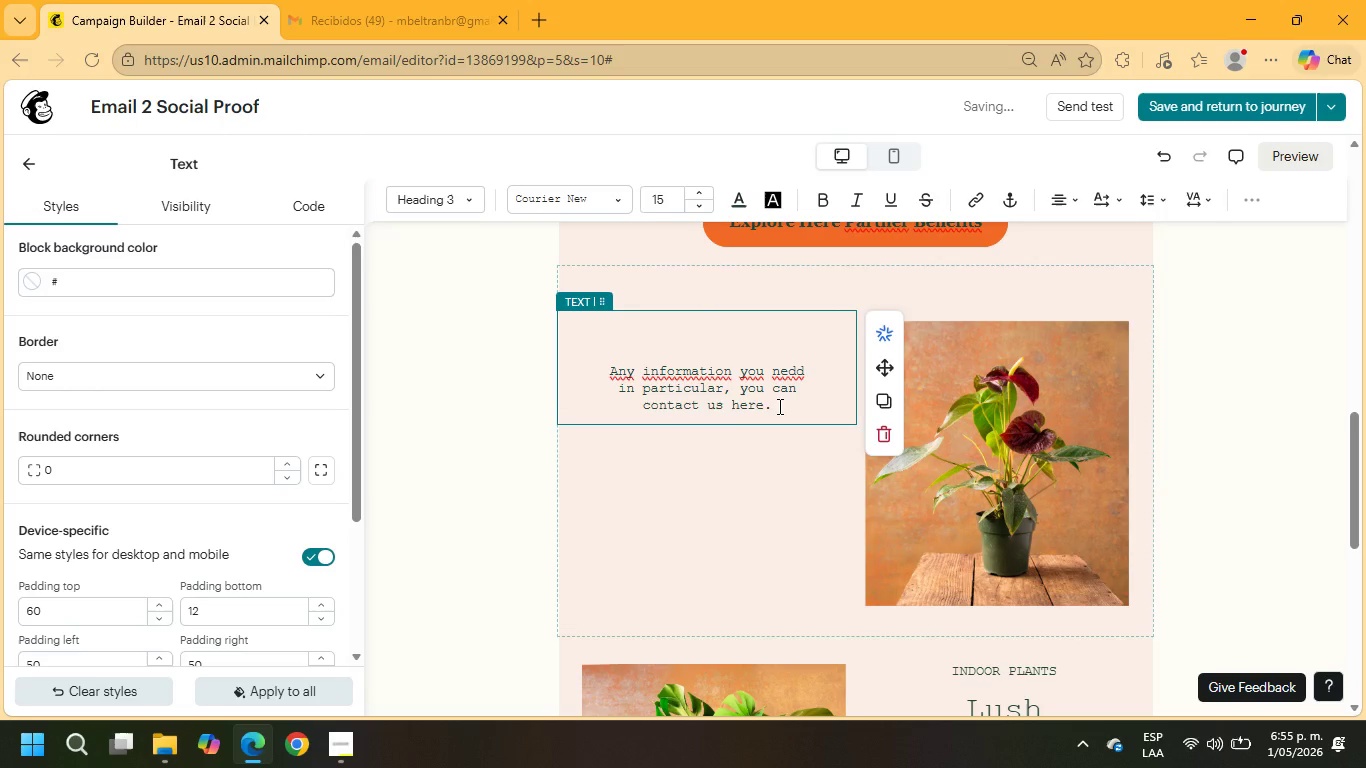 
key(Enter)
 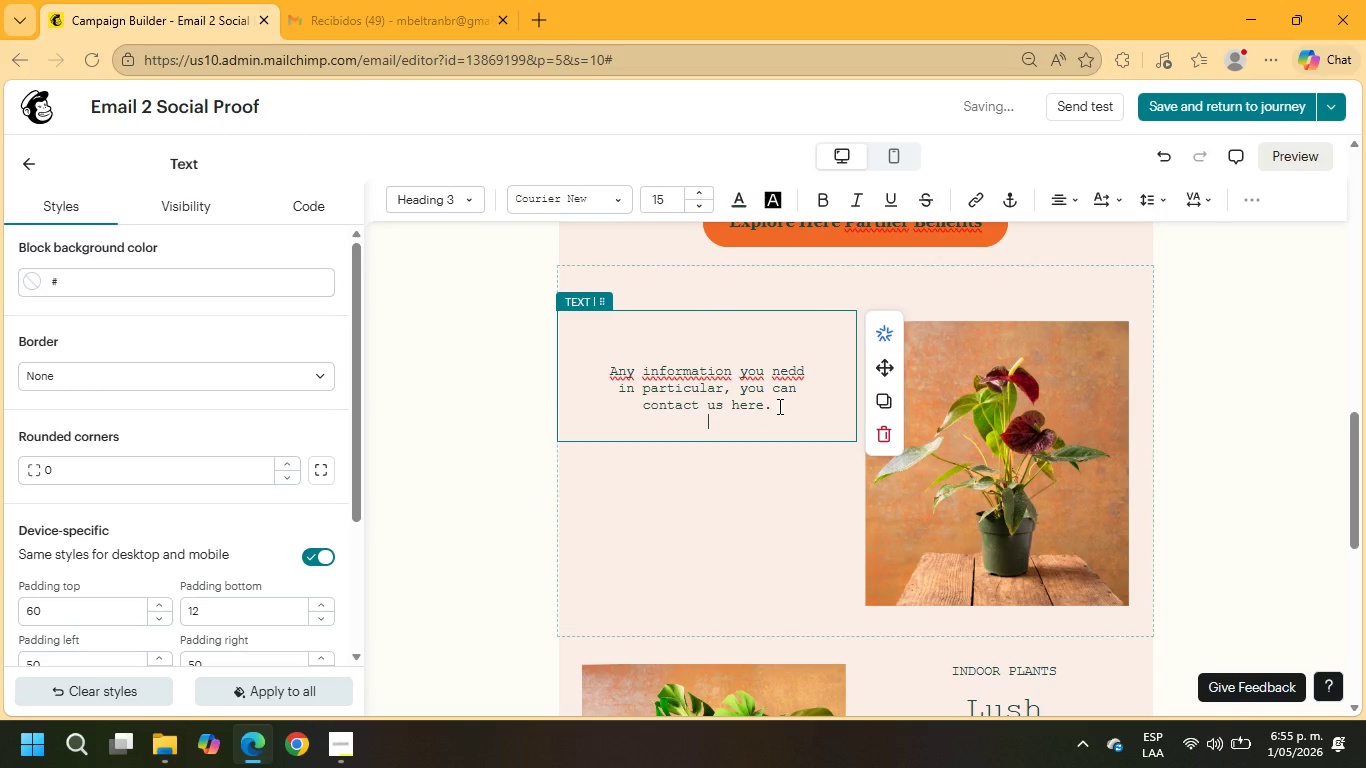 
key(Enter)
 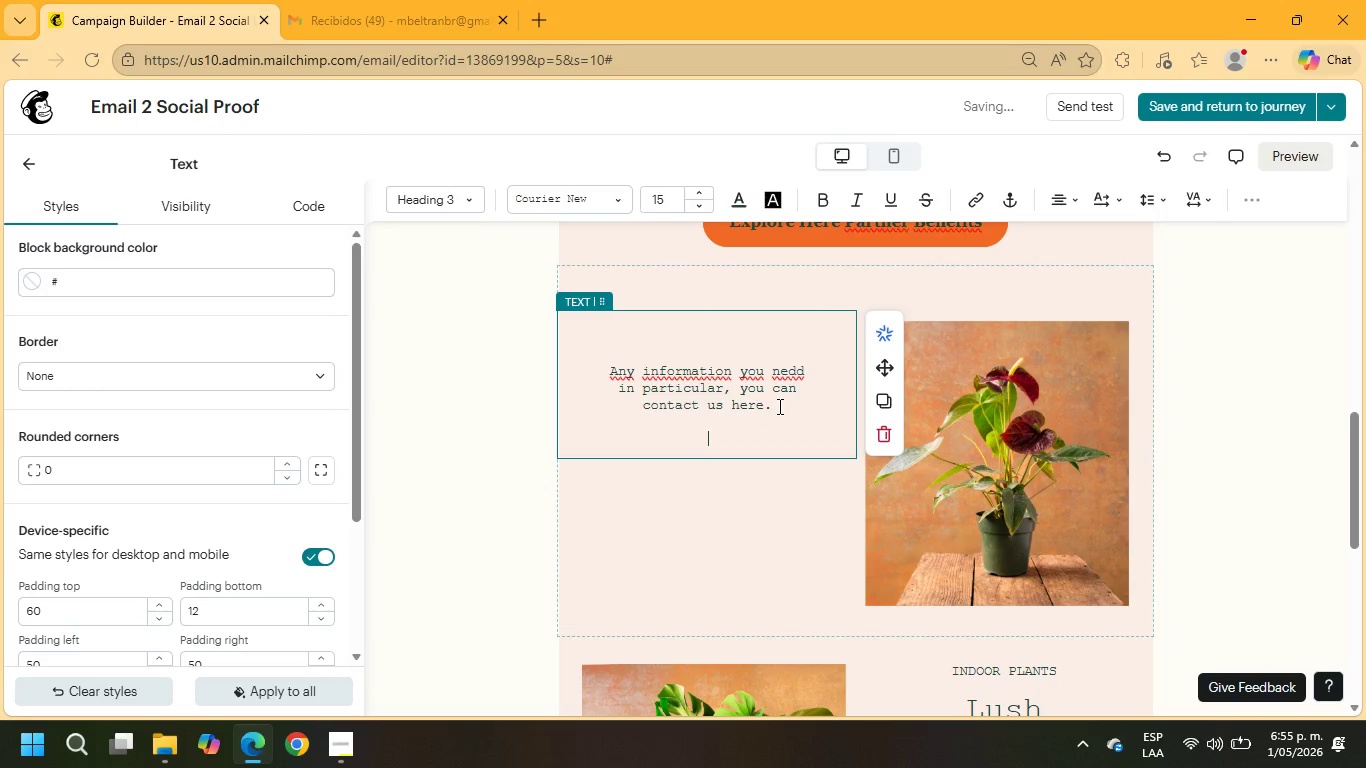 
type(Best regards,)
 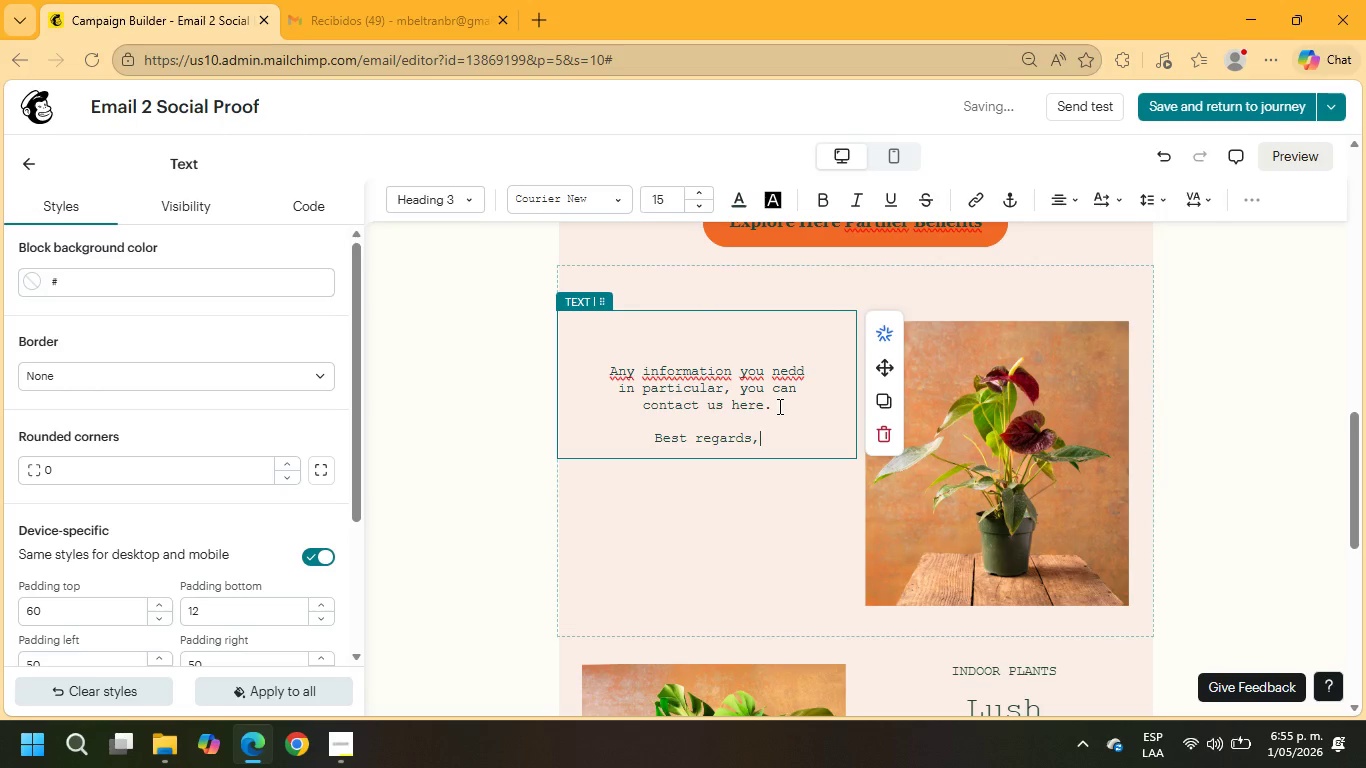 
key(Enter)
 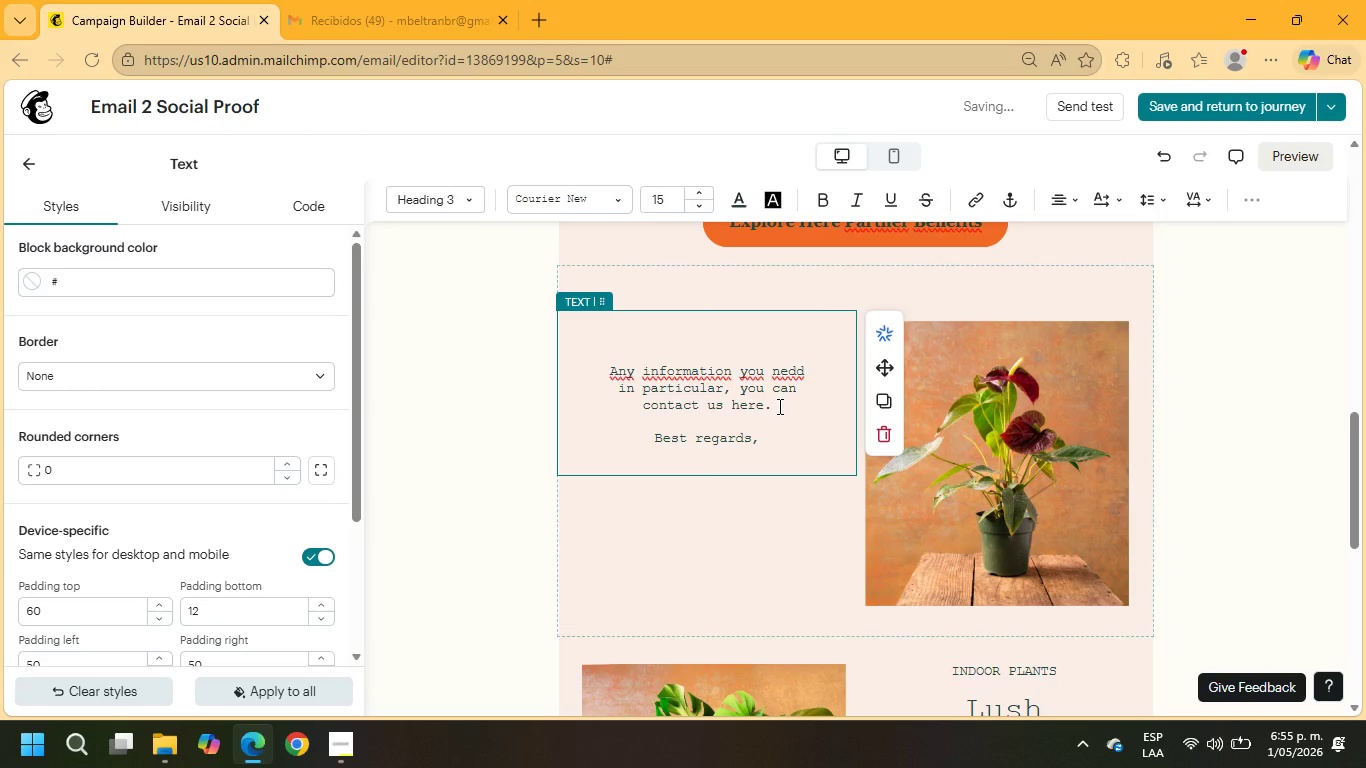 
key(Enter)
 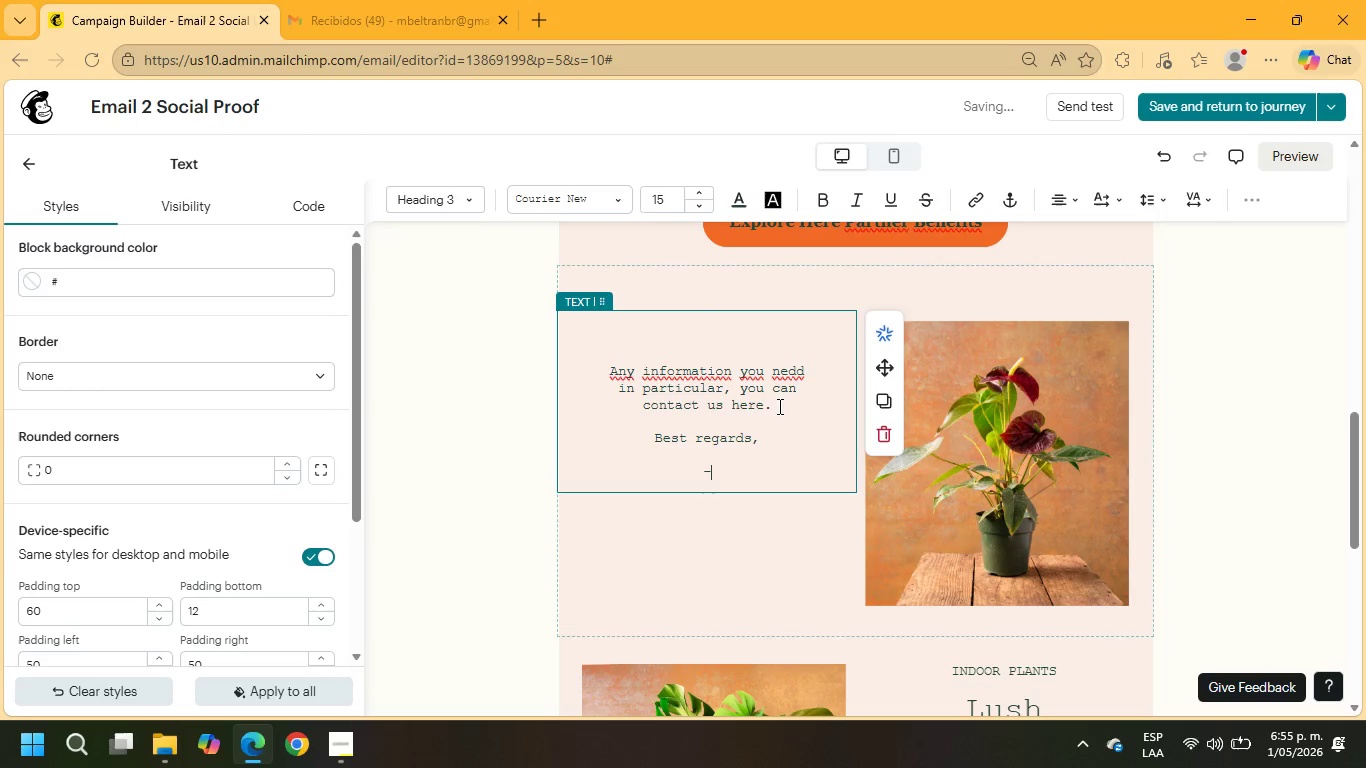 
type(-Lumigloe)
key(Backspace)
key(Backspace)
key(Backspace)
key(Backspace)
type(Glow Professiona )
key(Backspace)
type(l)
 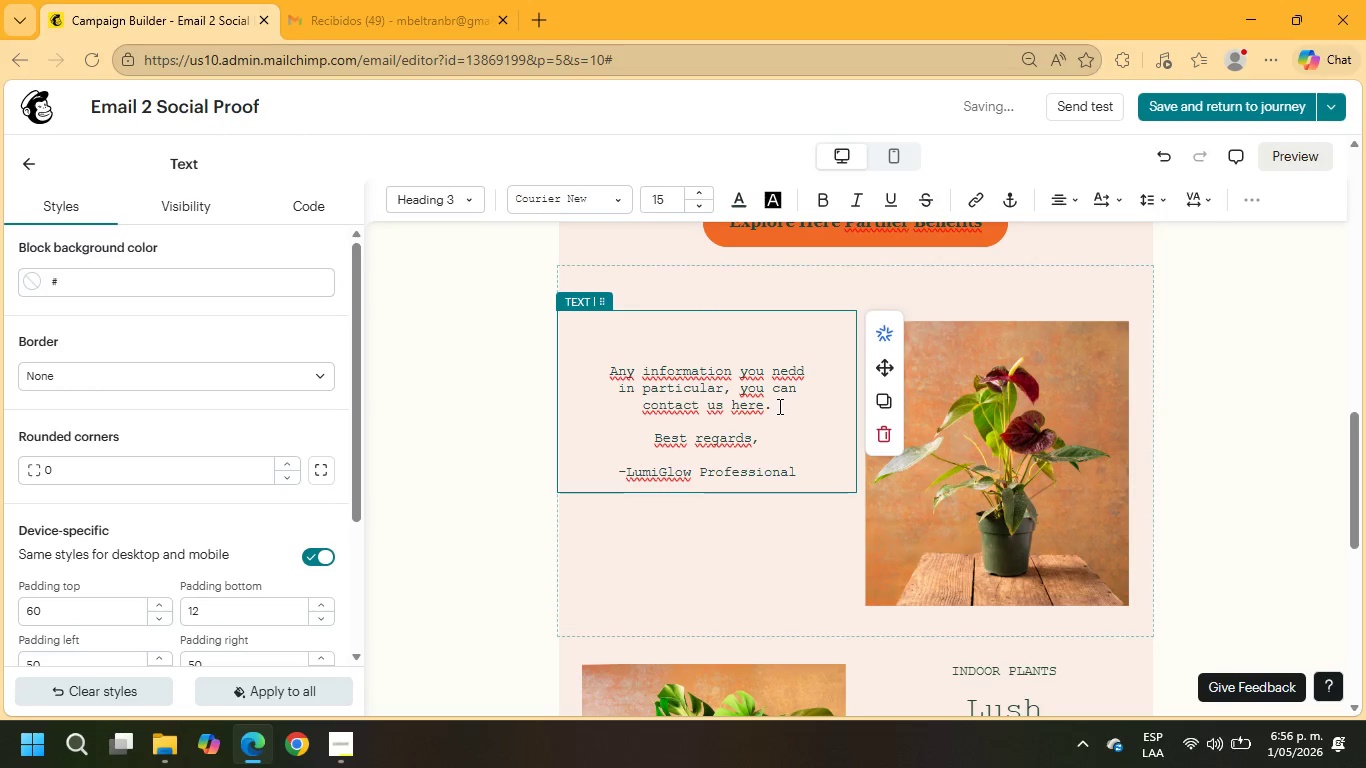 
left_click_drag(start_coordinate=[804, 467], to_coordinate=[635, 440])
 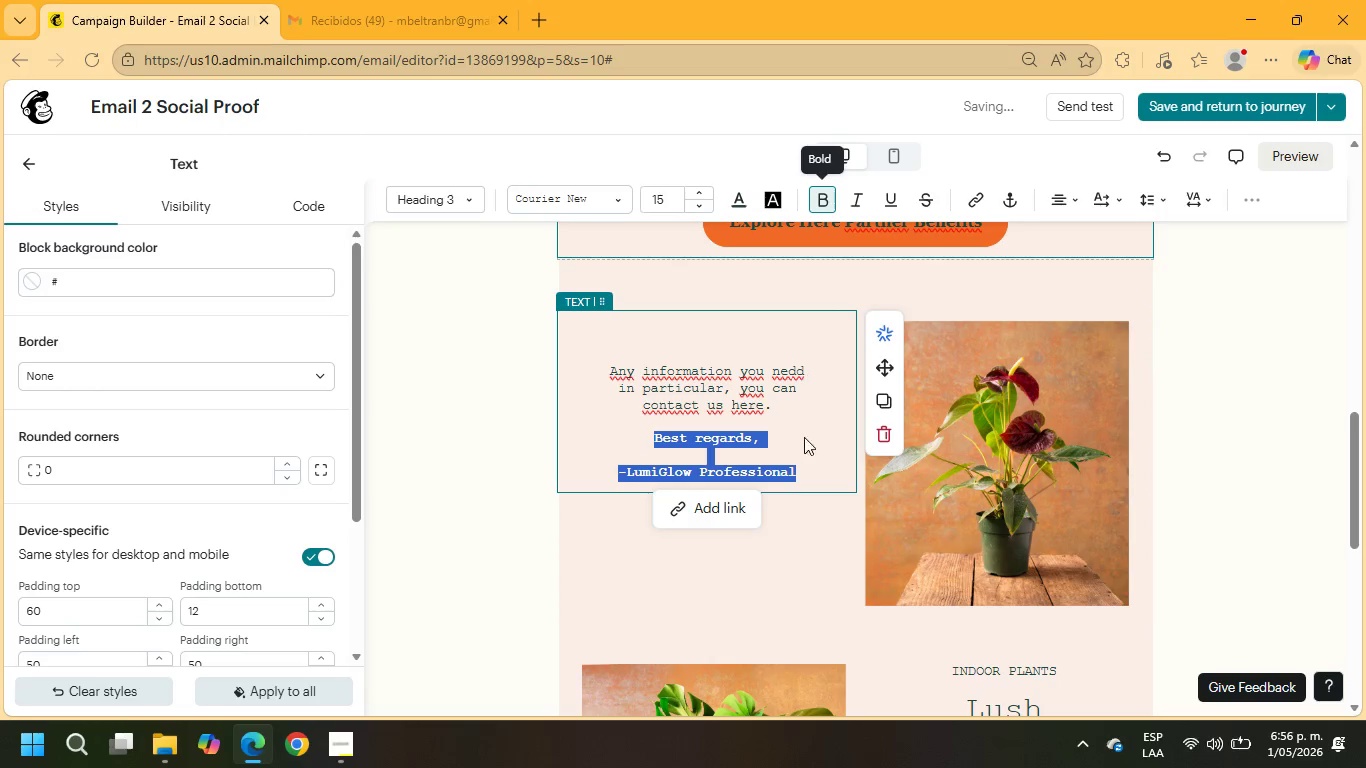 
left_click_drag(start_coordinate=[803, 472], to_coordinate=[668, 416])
 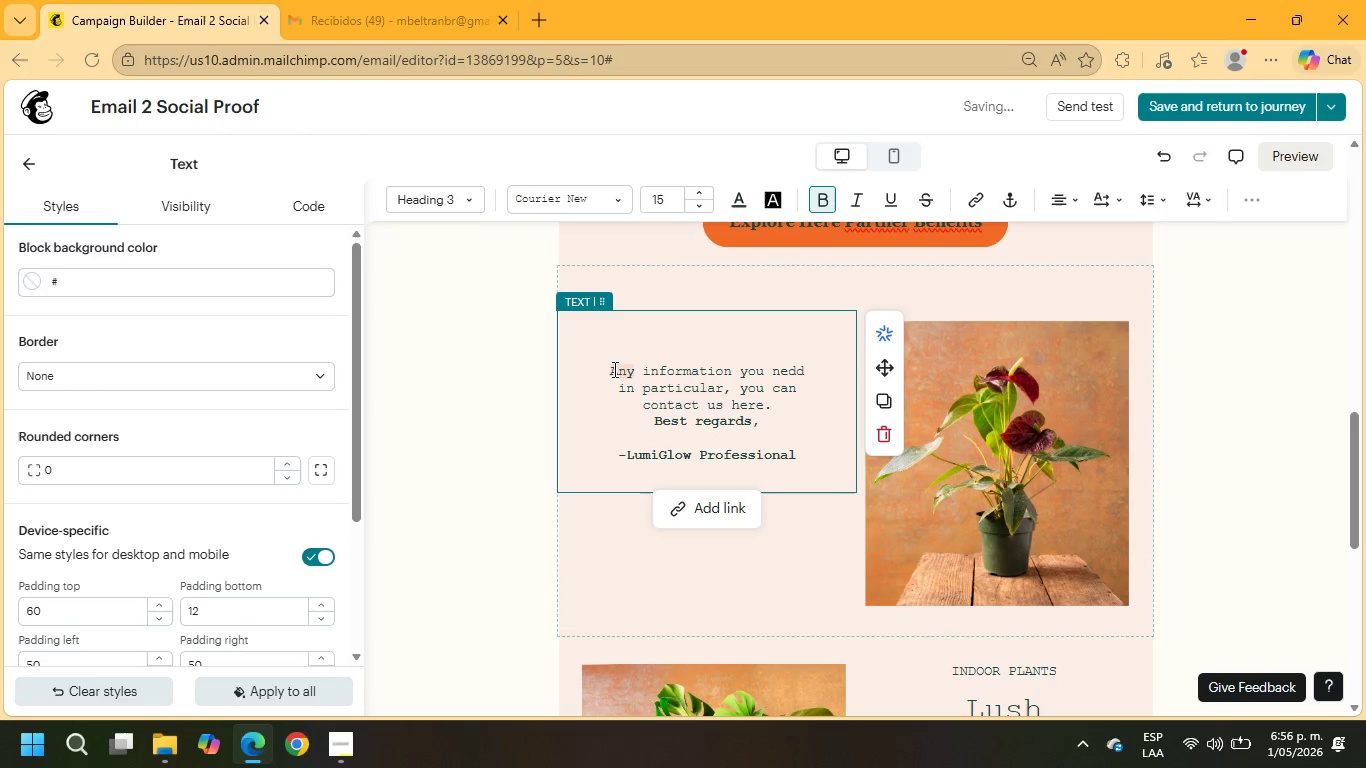 
left_click_drag(start_coordinate=[611, 369], to_coordinate=[831, 457])
 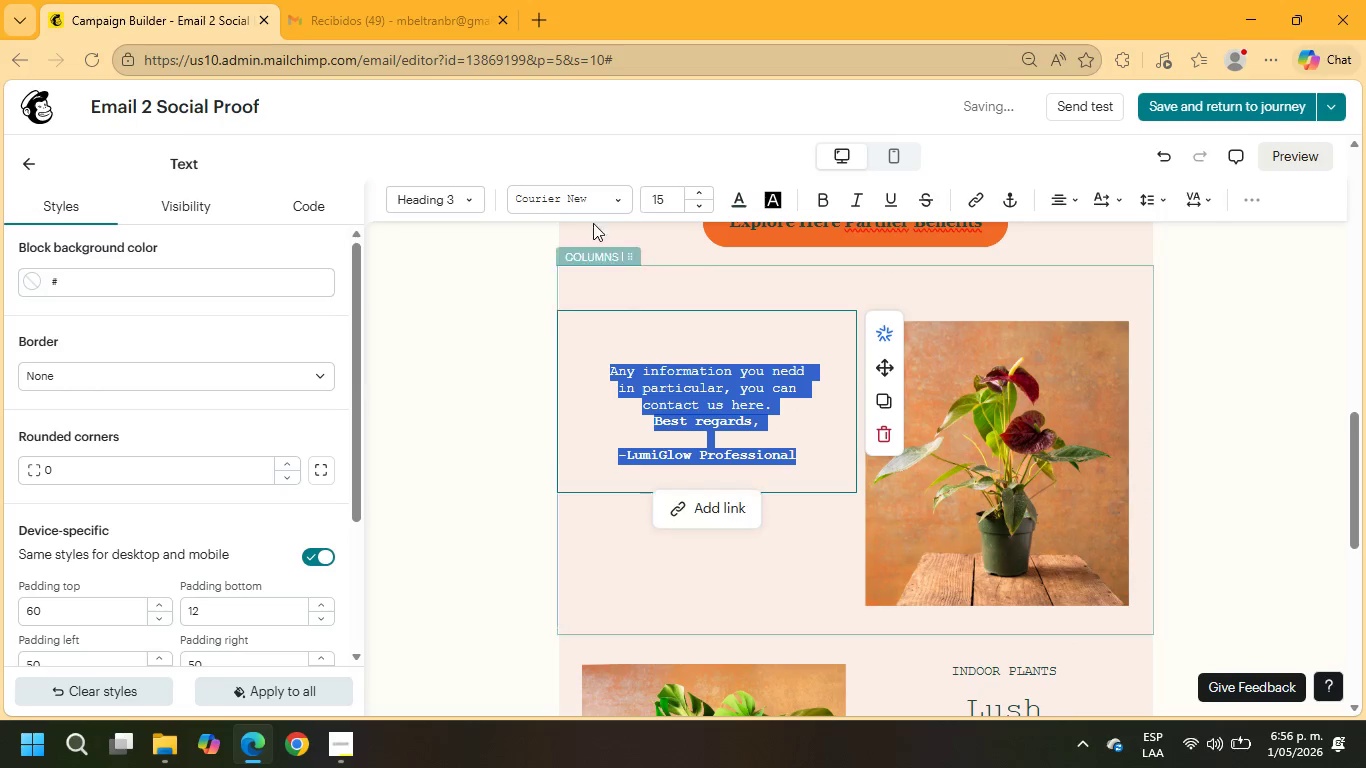 
left_click([583, 209])
 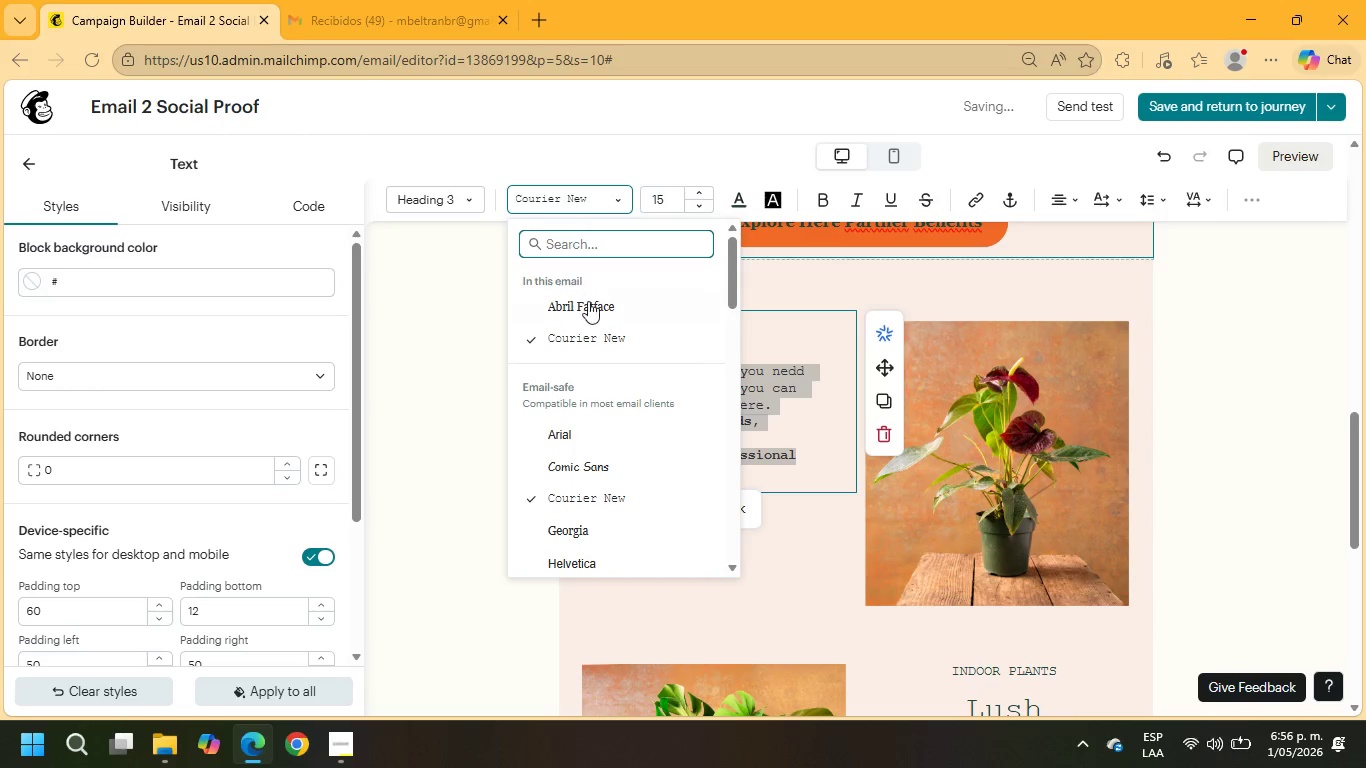 
left_click([588, 312])
 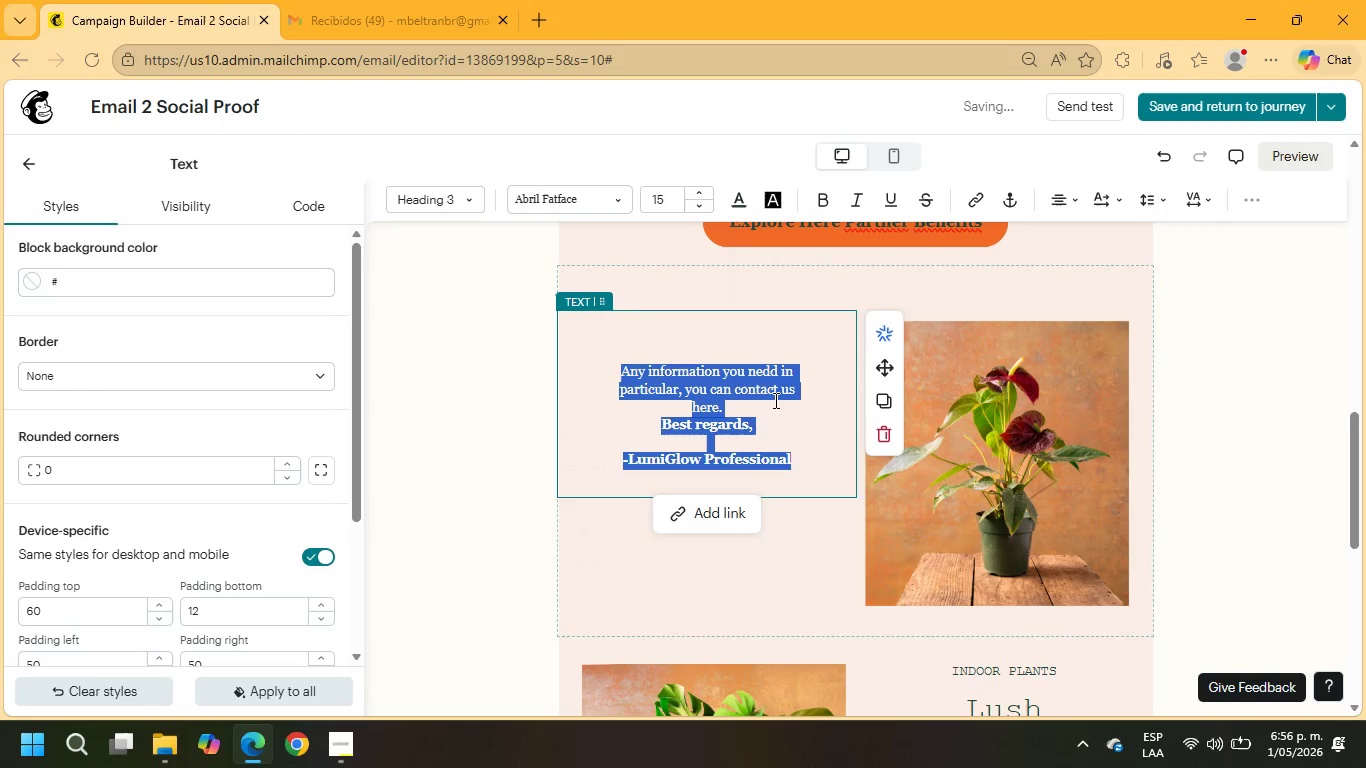 
left_click([774, 404])
 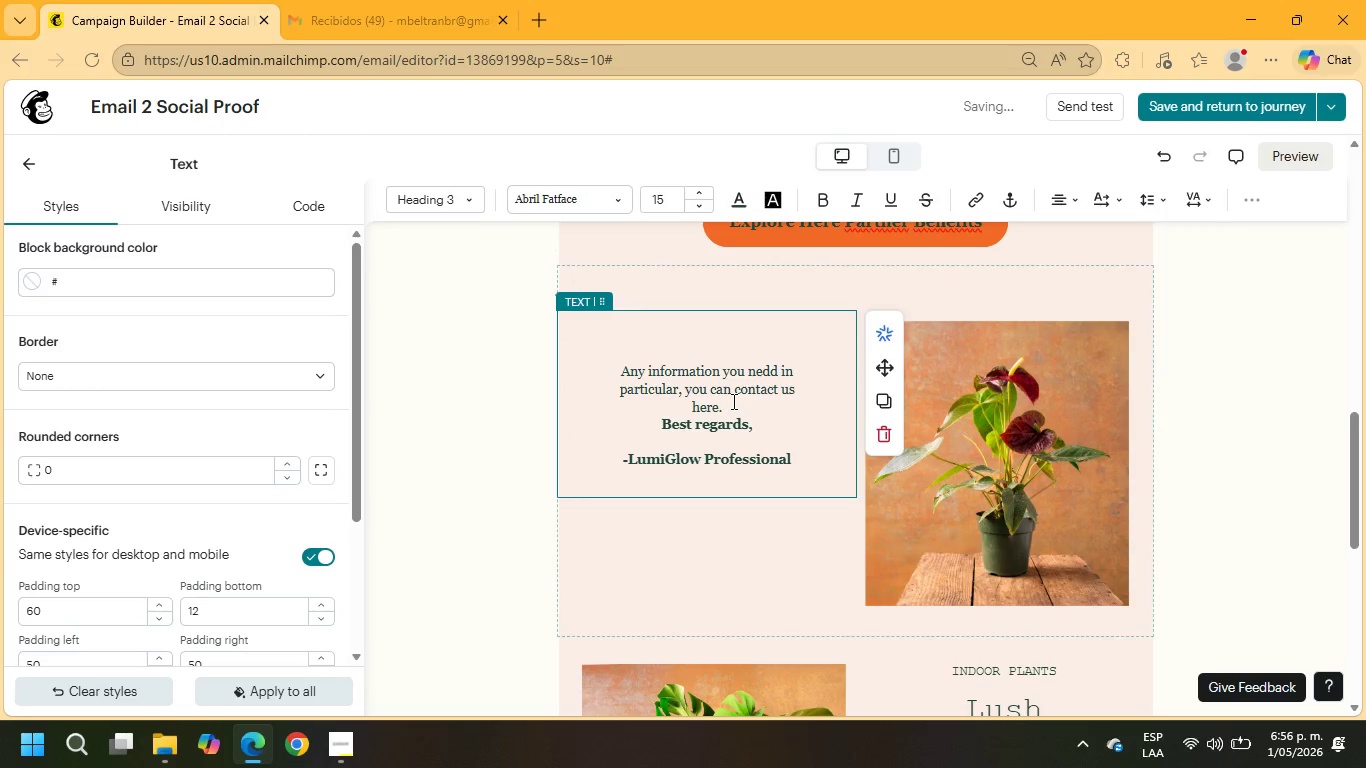 
key(Enter)
 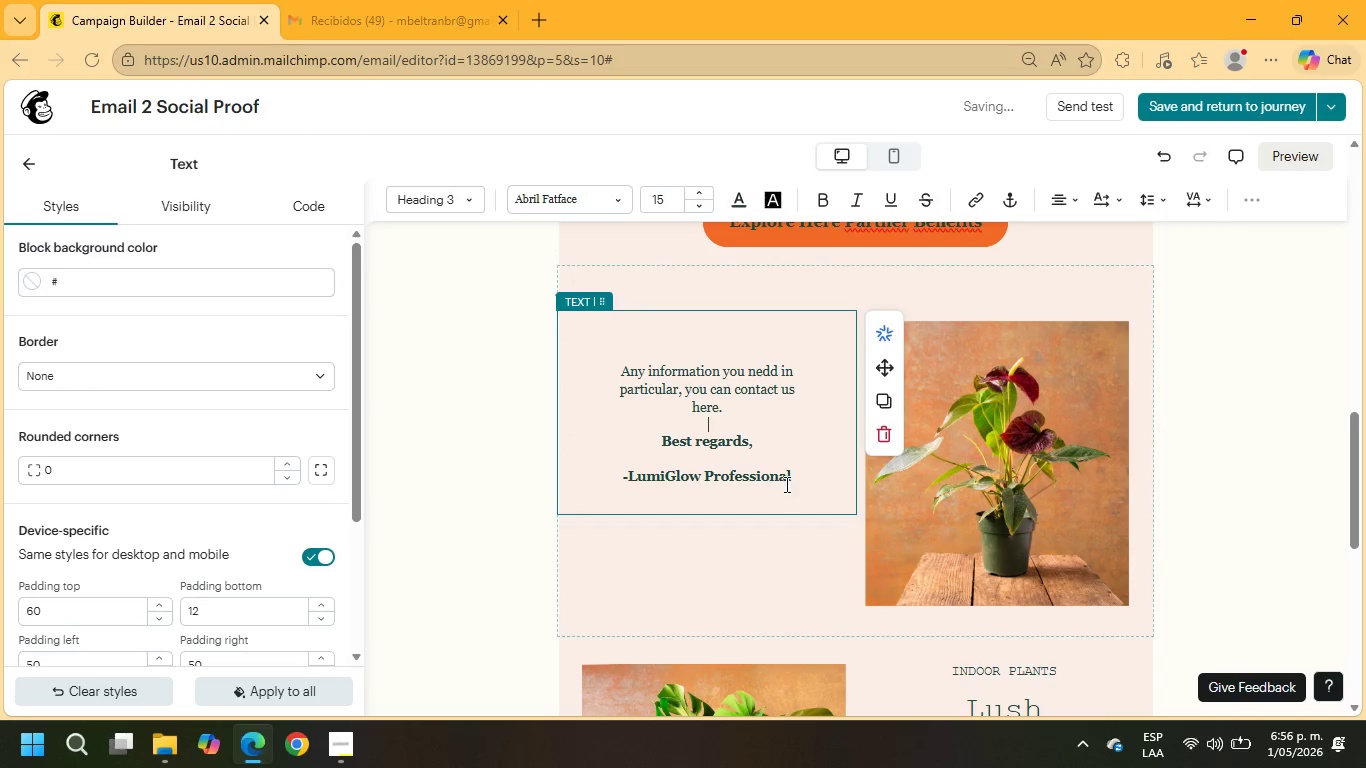 
left_click_drag(start_coordinate=[794, 479], to_coordinate=[593, 367])
 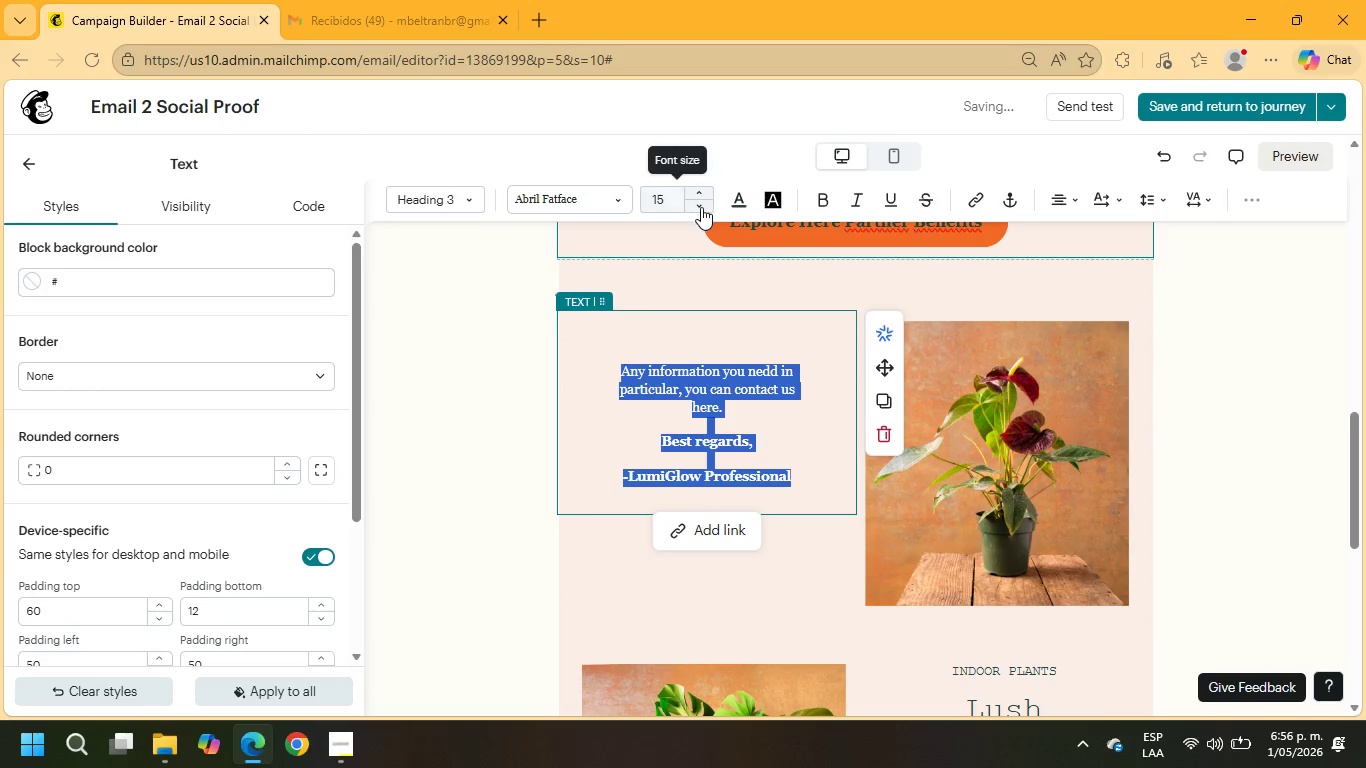 
left_click([704, 207])
 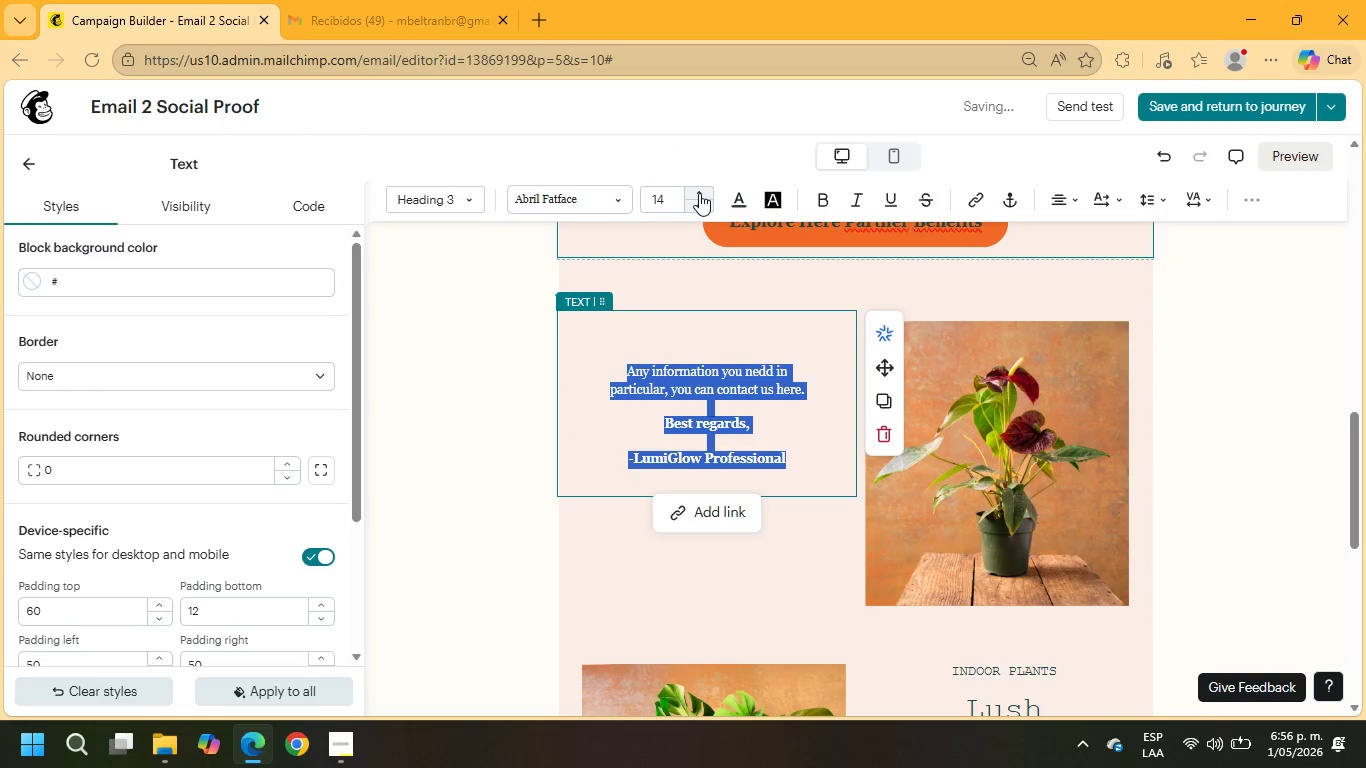 
left_click([699, 193])
 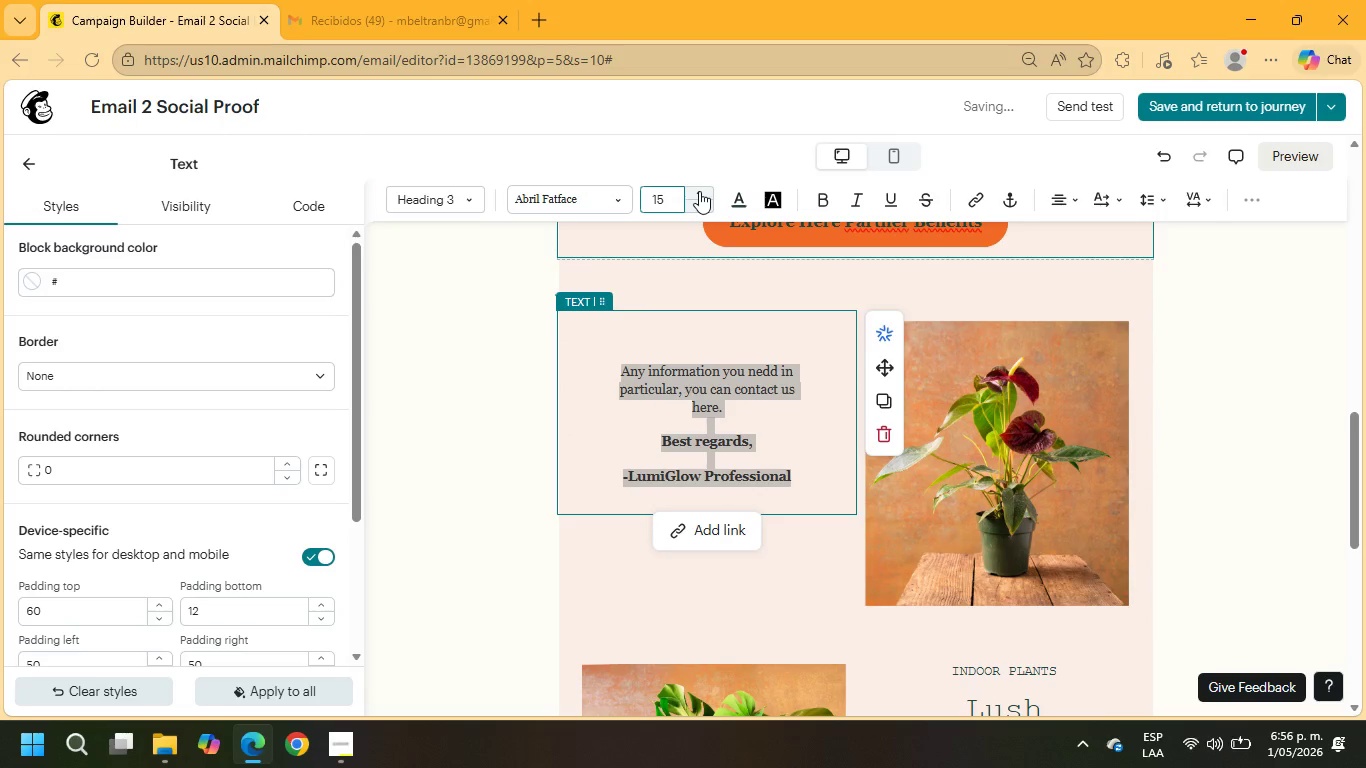 
double_click([699, 191])
 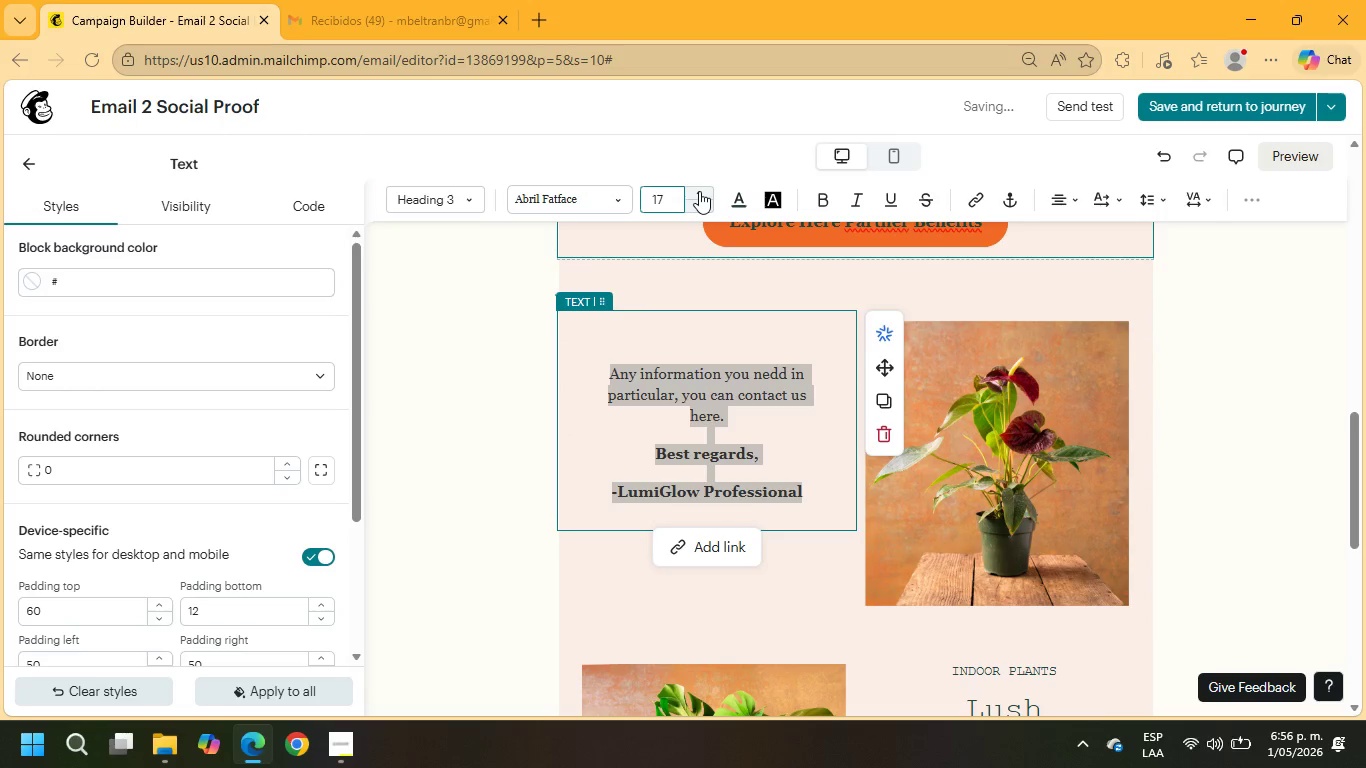 
triple_click([699, 191])
 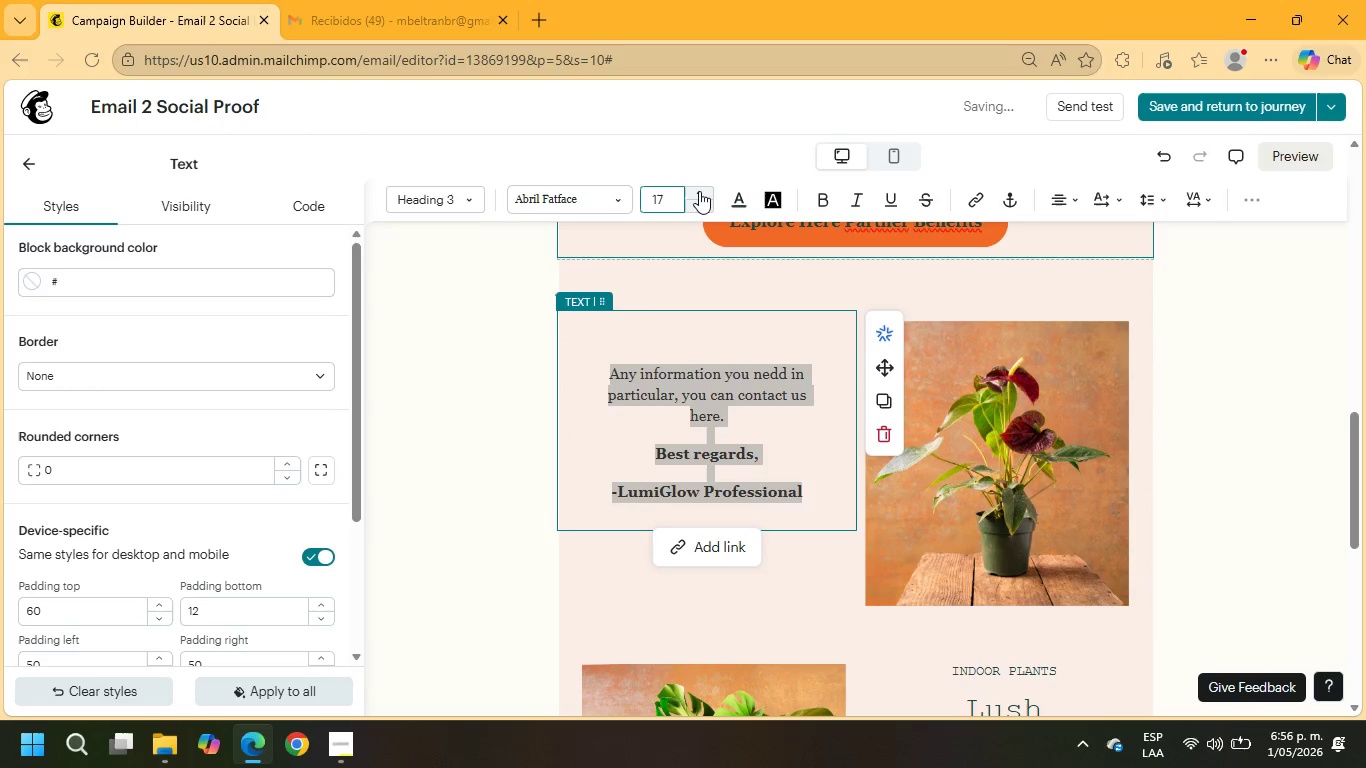 
triple_click([699, 191])
 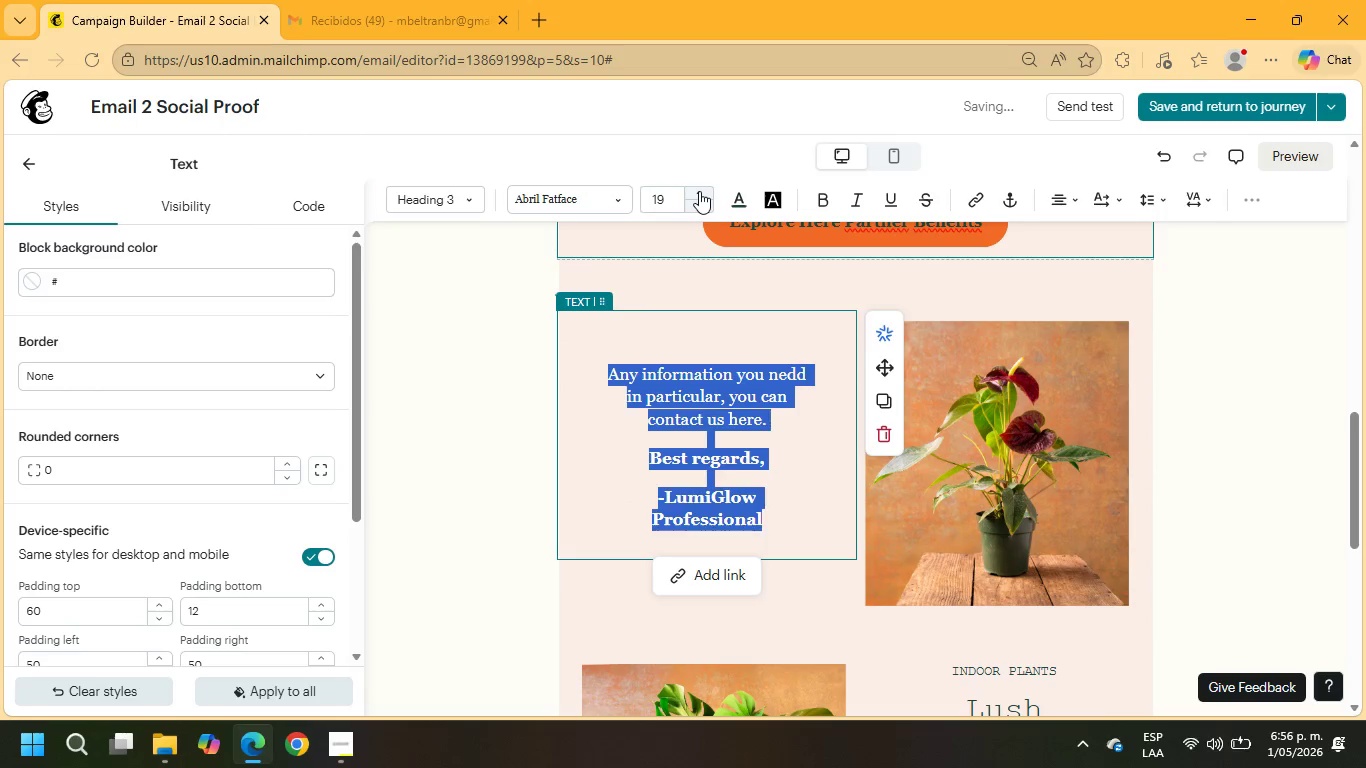 
left_click([699, 191])
 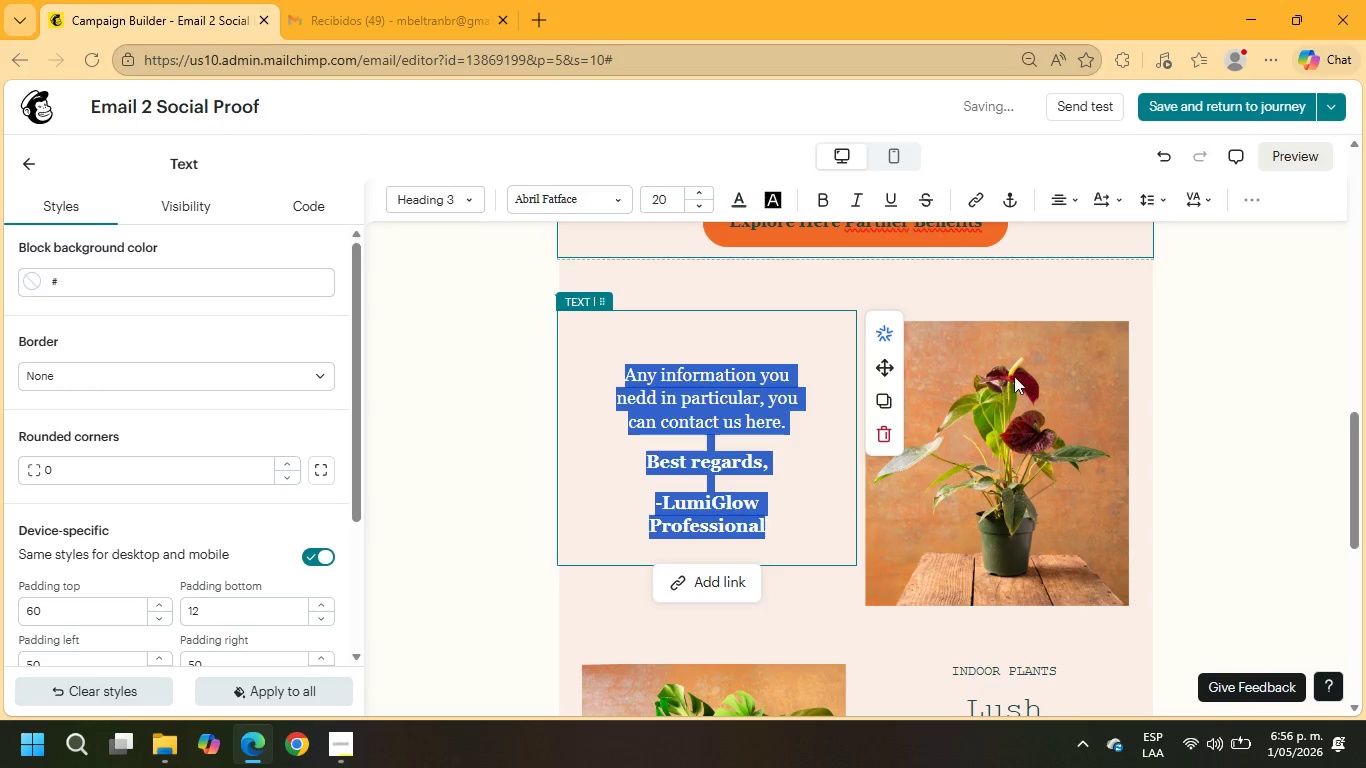 
left_click([1018, 380])
 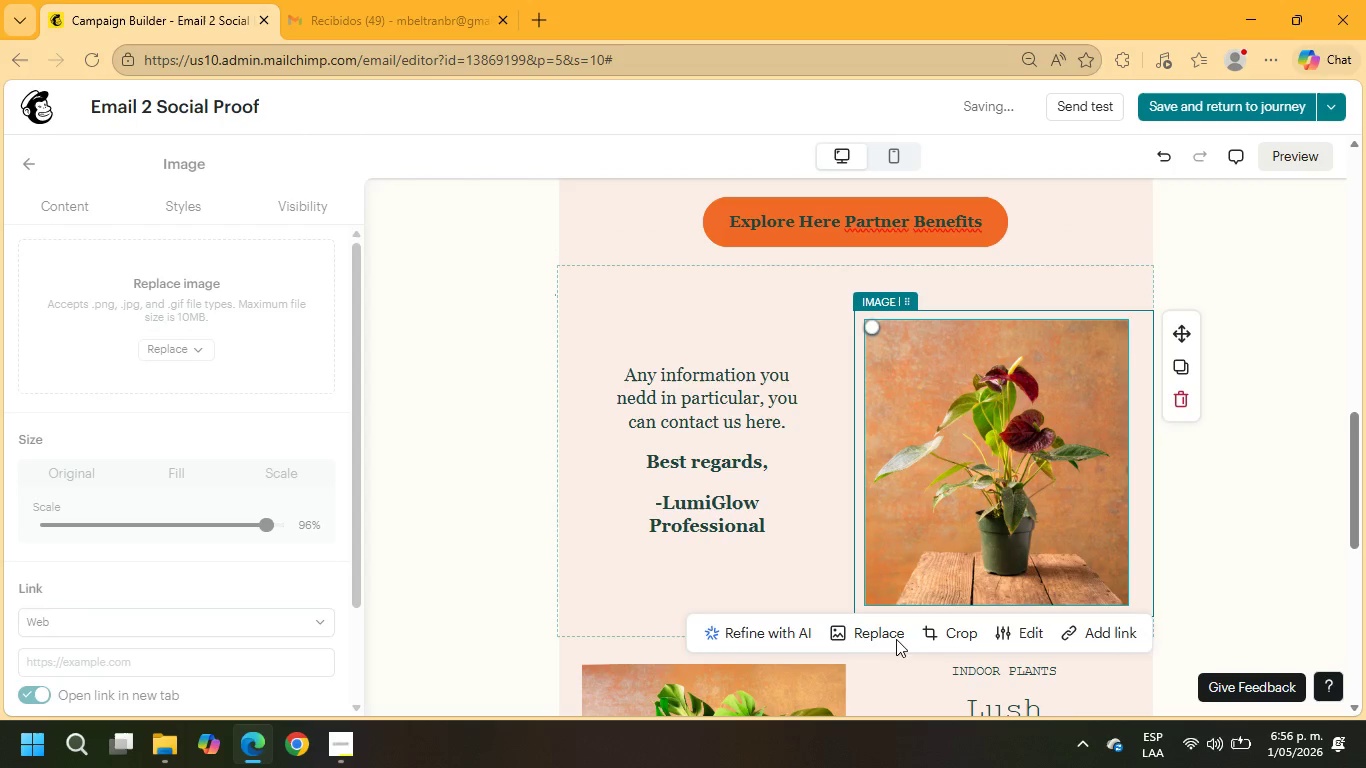 
left_click([885, 632])
 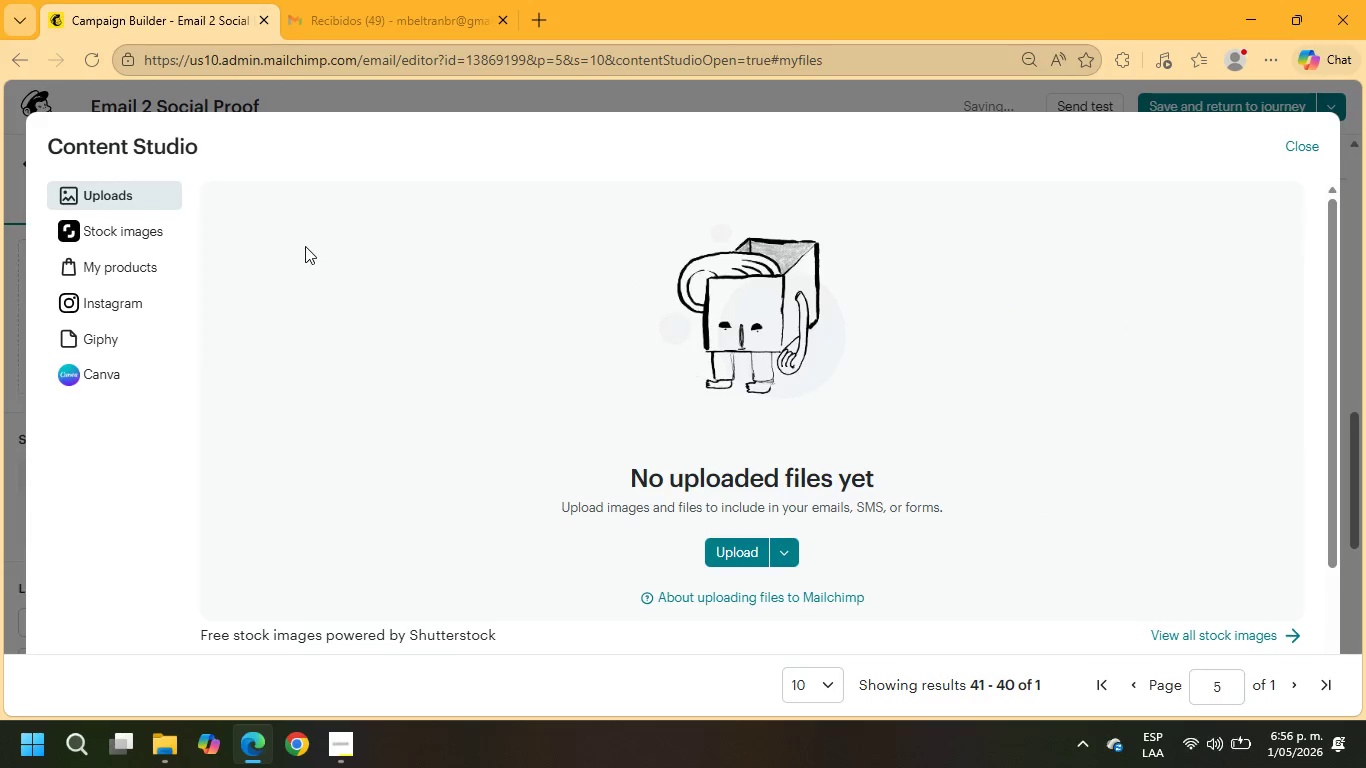 
left_click([154, 233])
 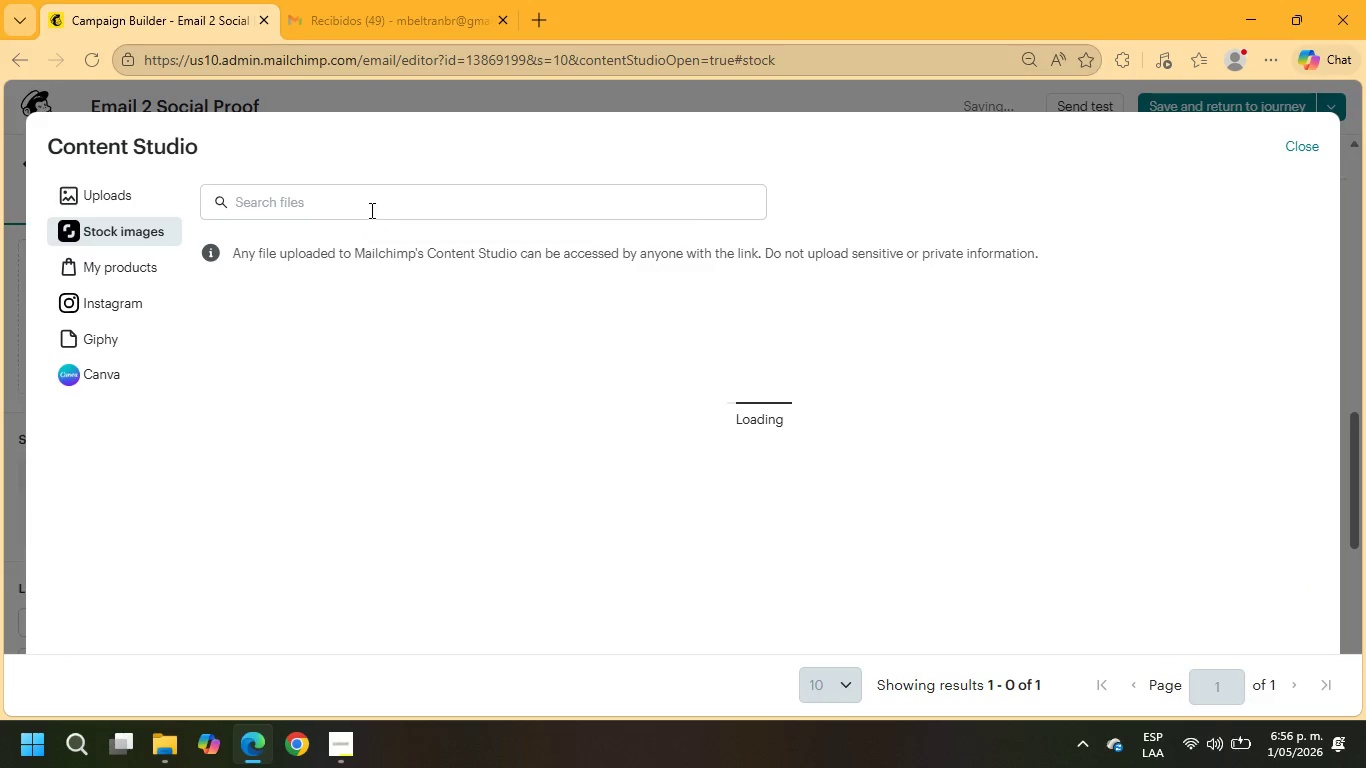 
left_click([370, 210])
 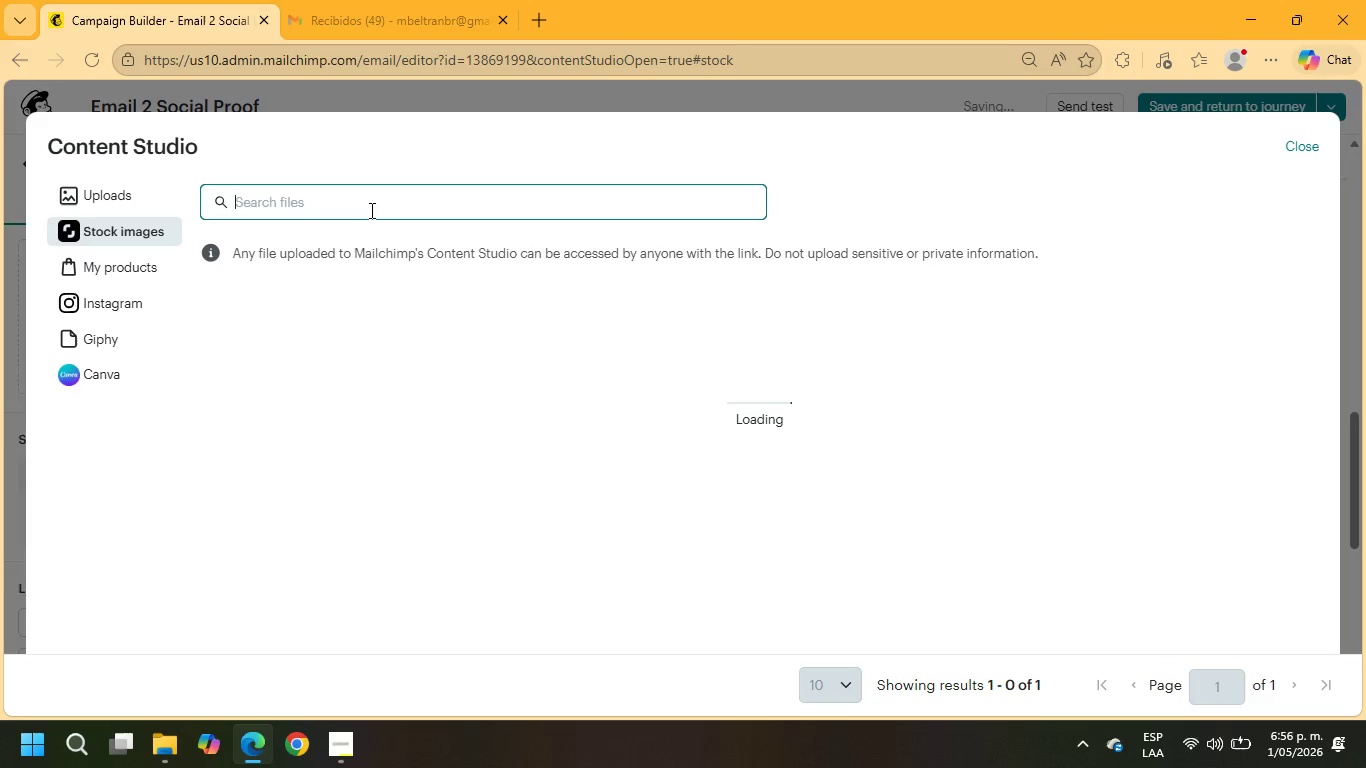 
type(beauty expert)
 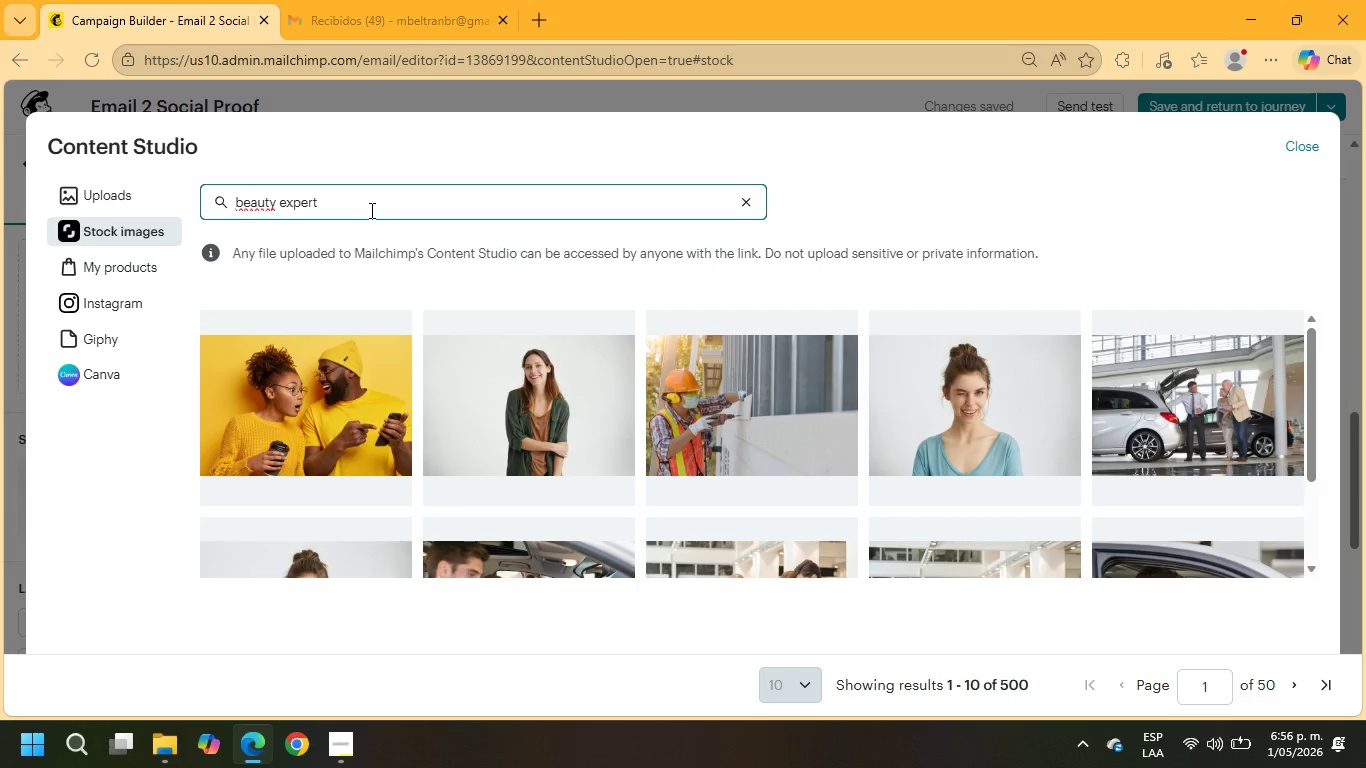 
key(Enter)
 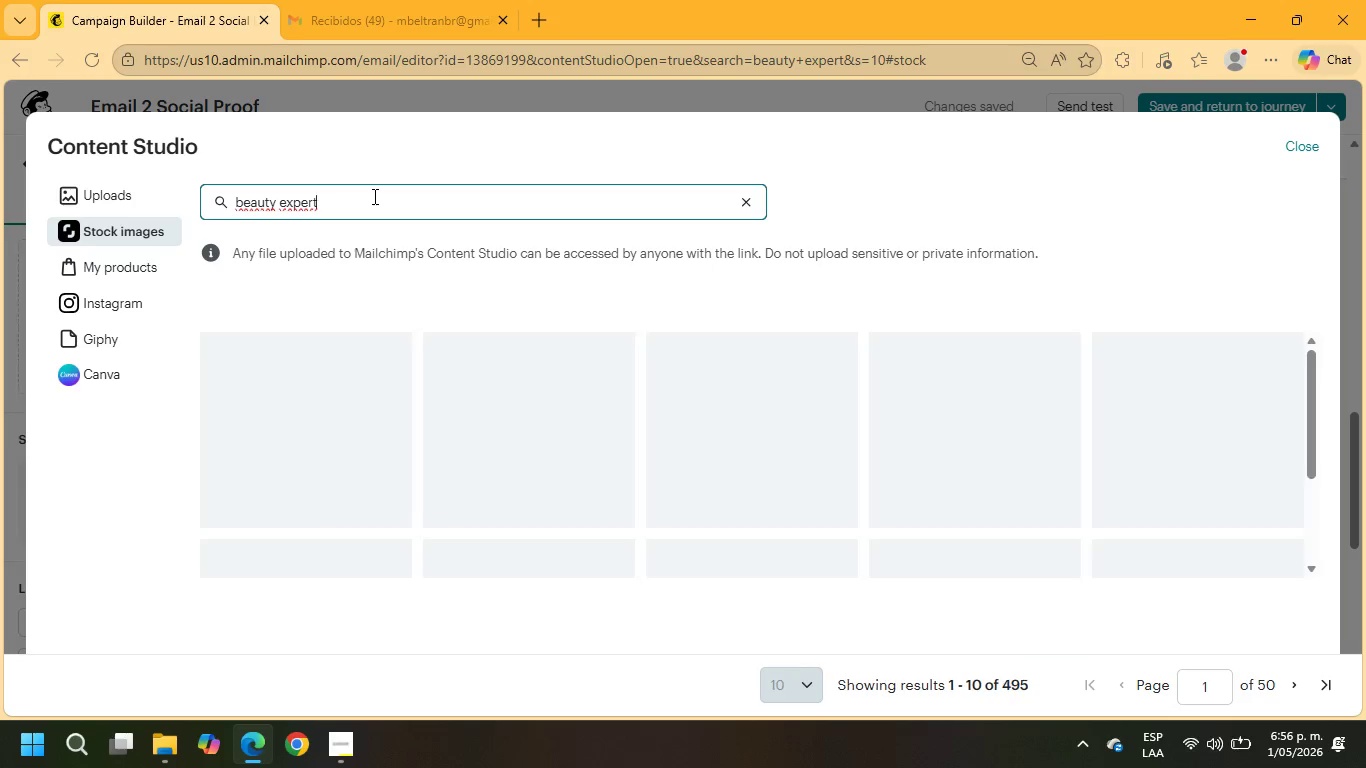 
wait(7.55)
 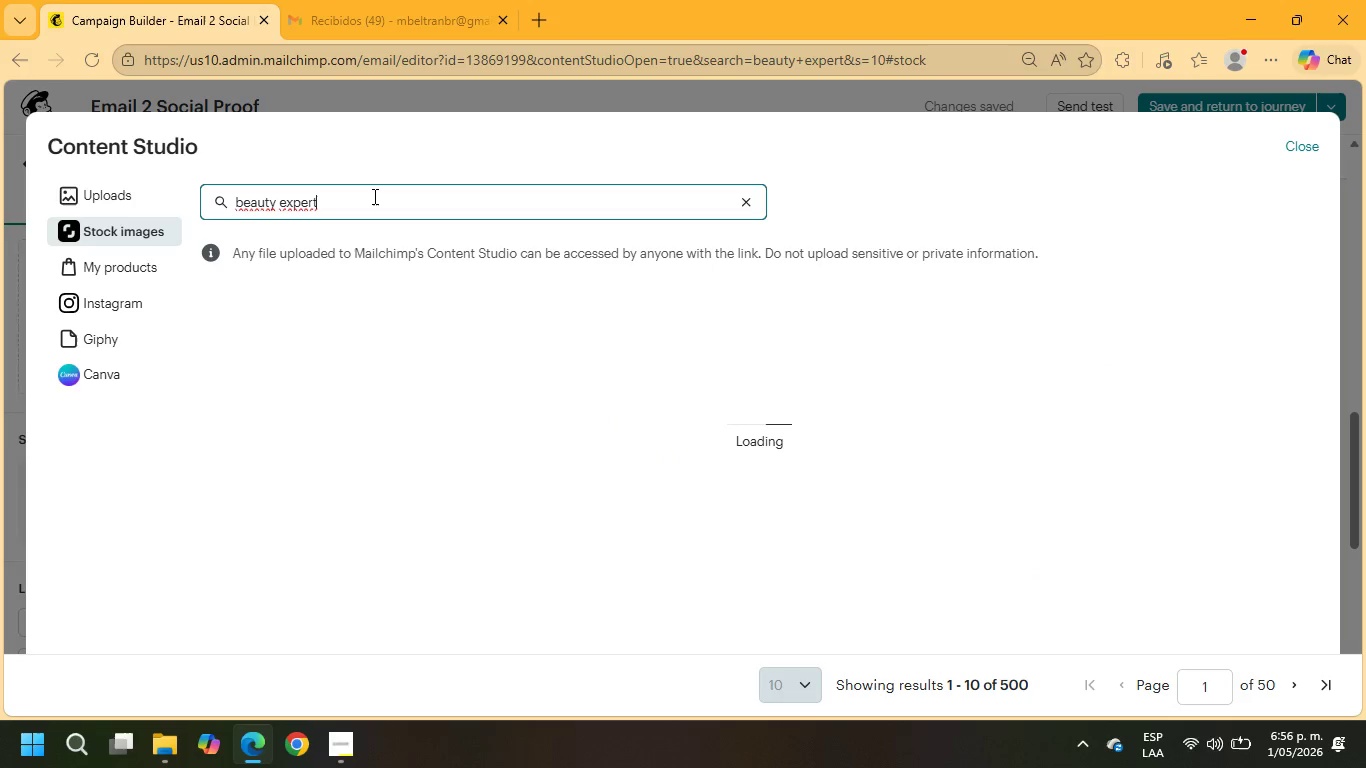 
scroll: coordinate [527, 389], scroll_direction: down, amount: 6.0
 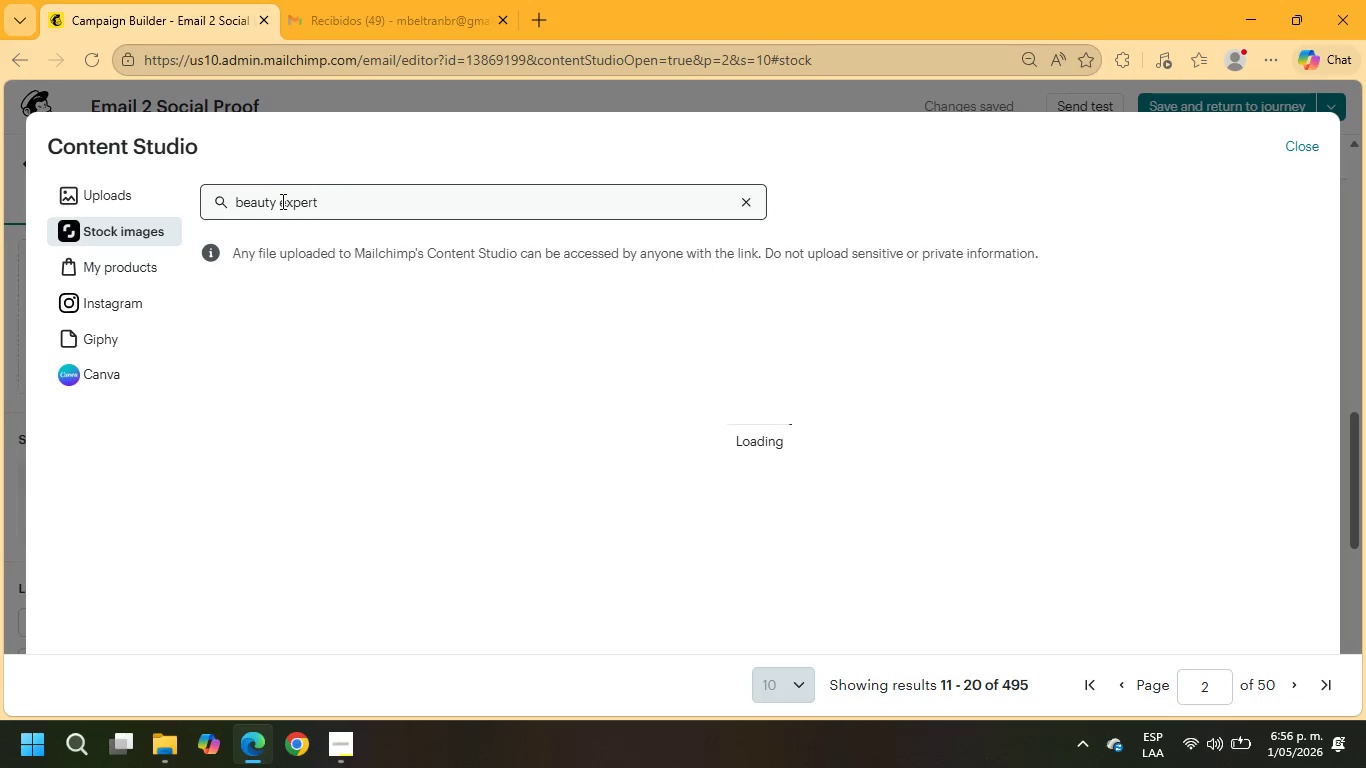 
wait(9.15)
 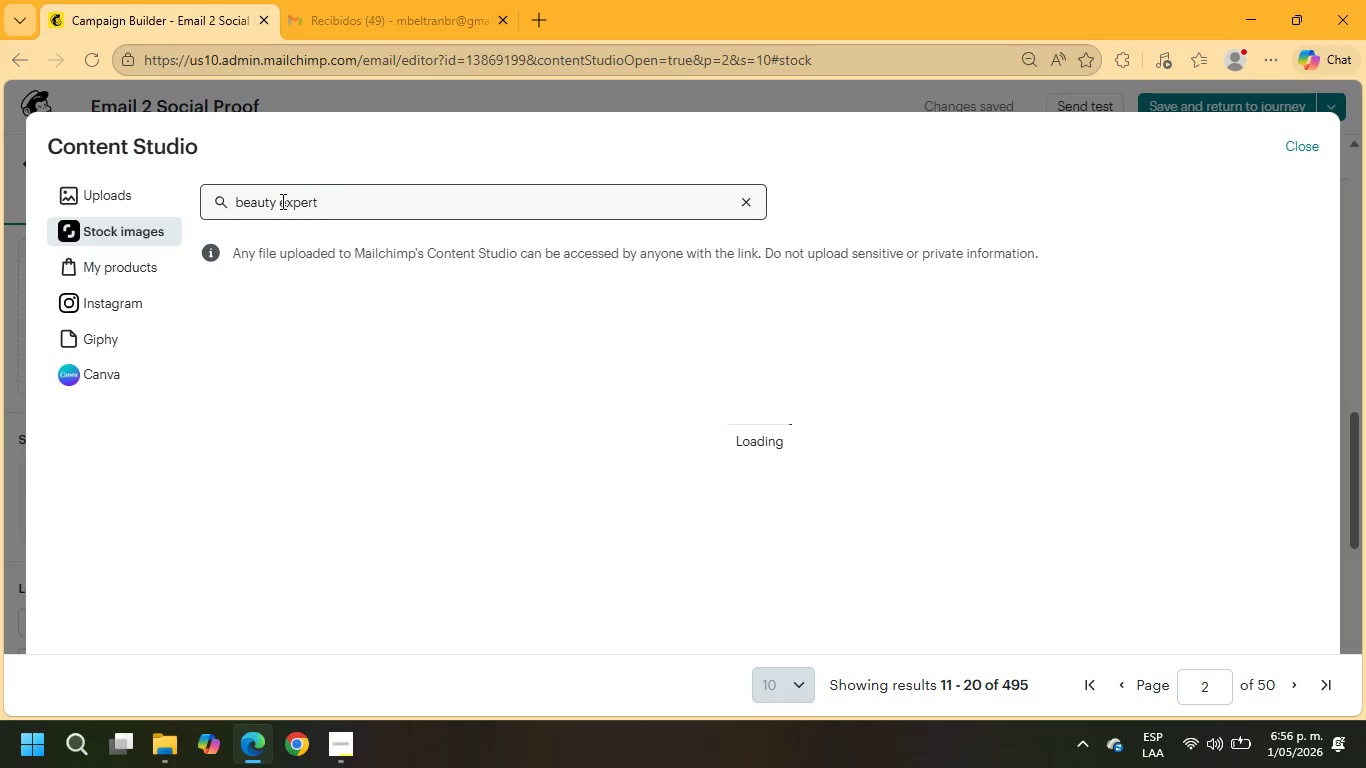 
scroll: coordinate [648, 513], scroll_direction: down, amount: 6.0
 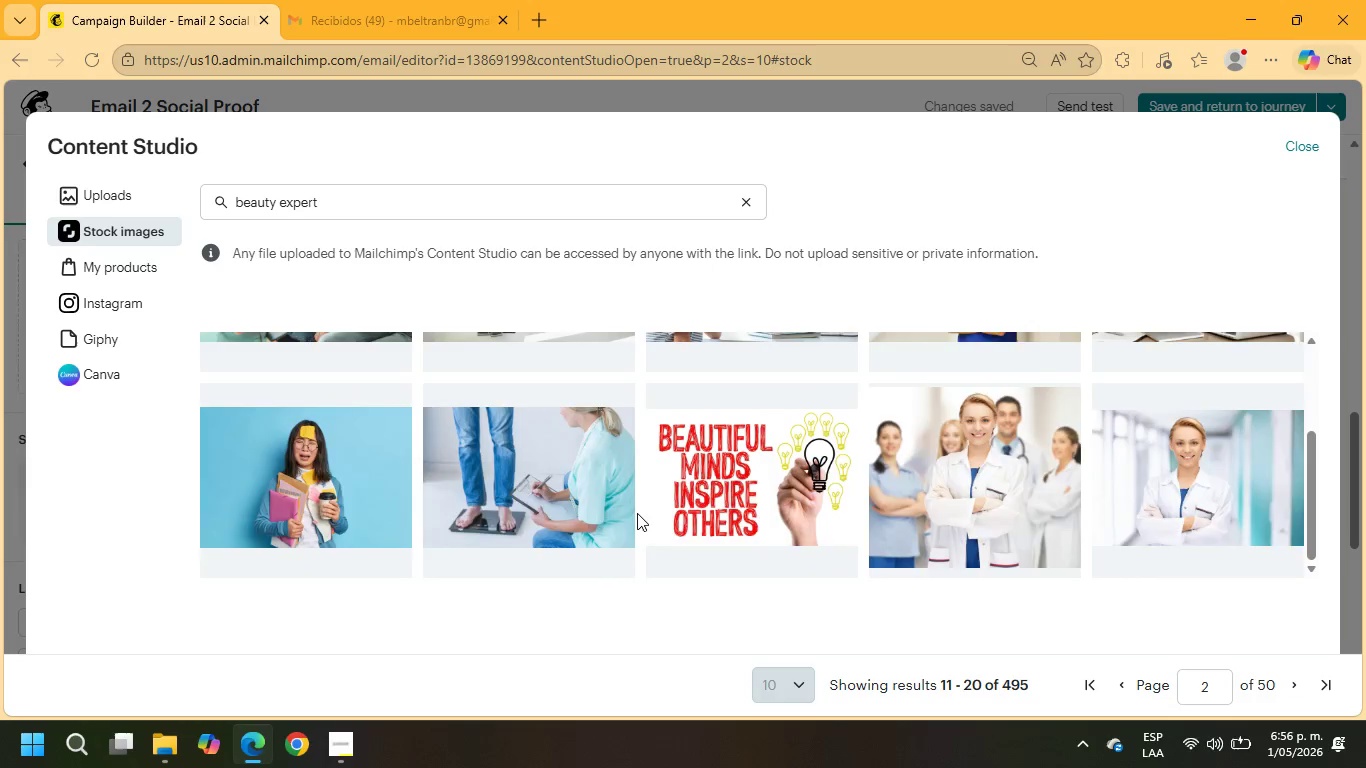 
scroll: coordinate [637, 513], scroll_direction: up, amount: 6.0
 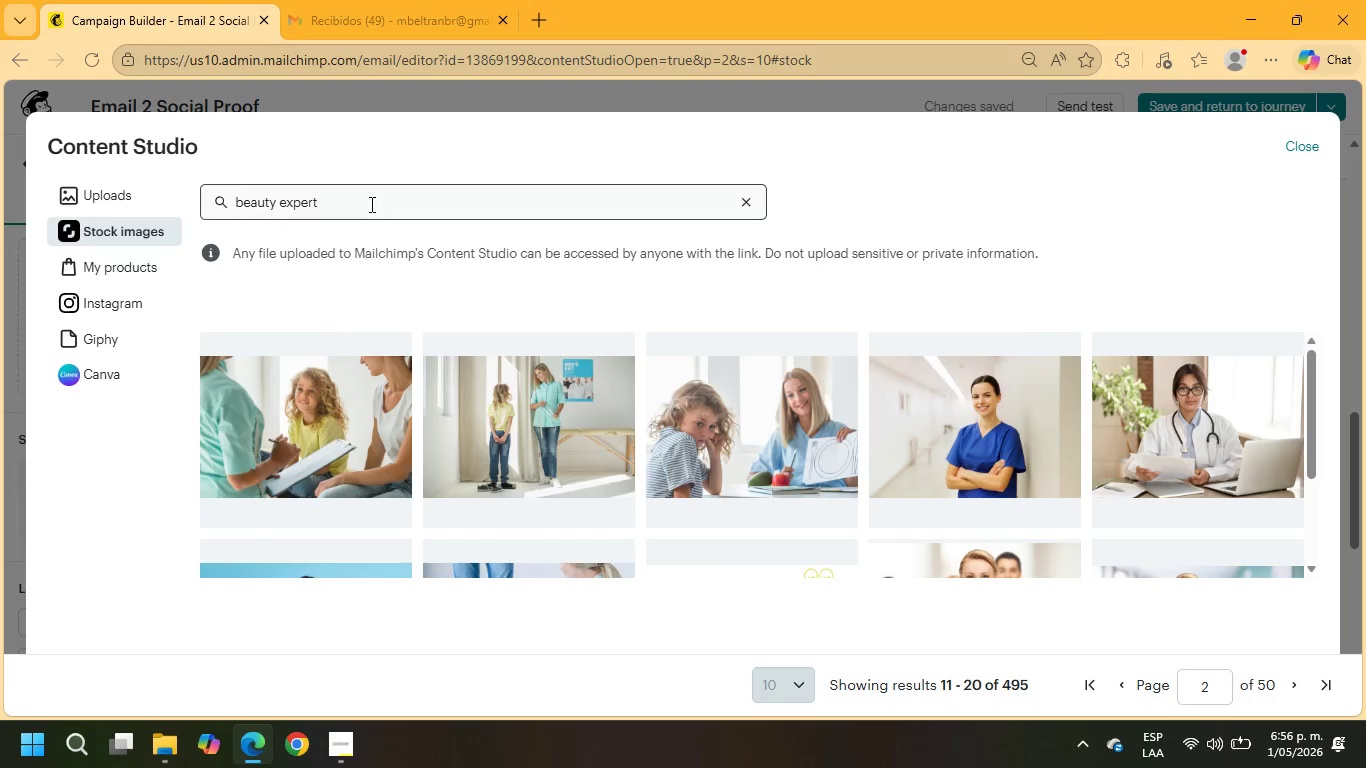 
left_click_drag(start_coordinate=[369, 204], to_coordinate=[132, 210])
 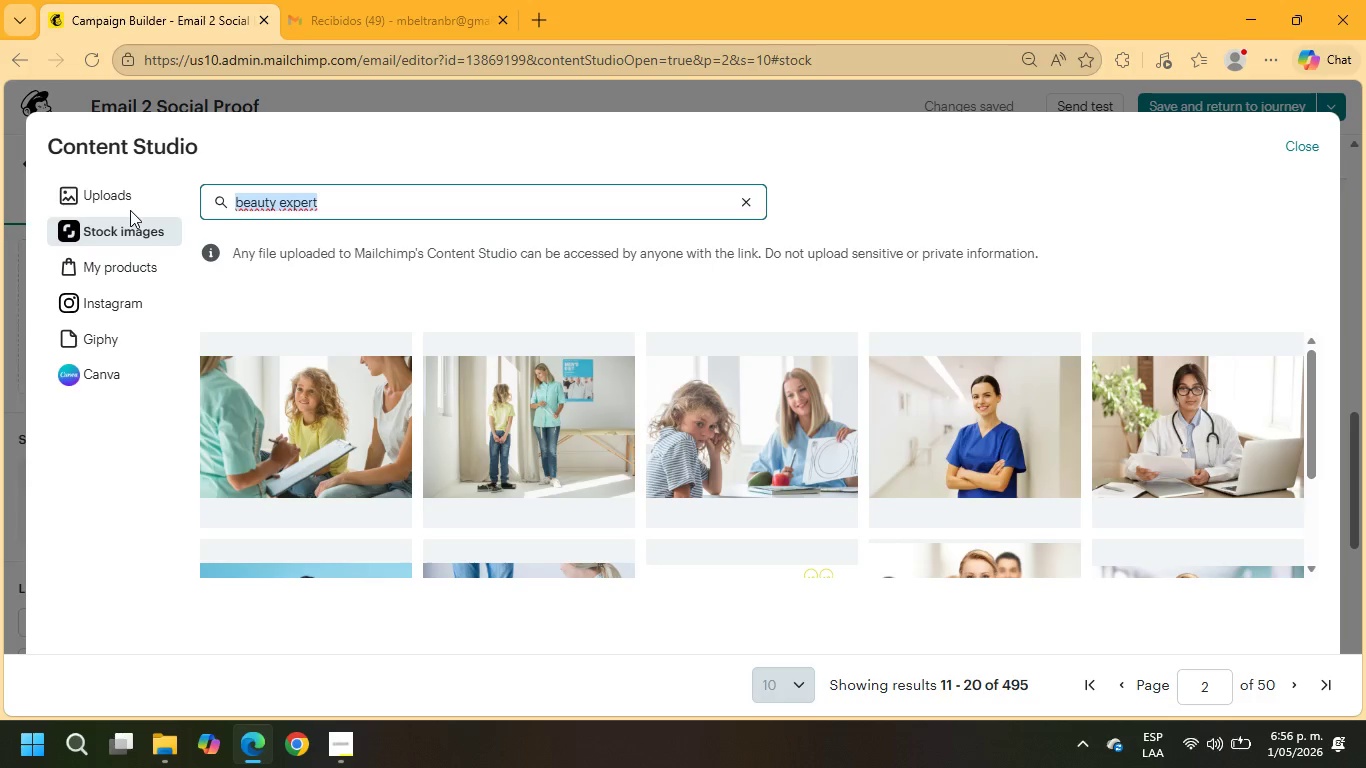 
key(Backspace)
type(nail )
 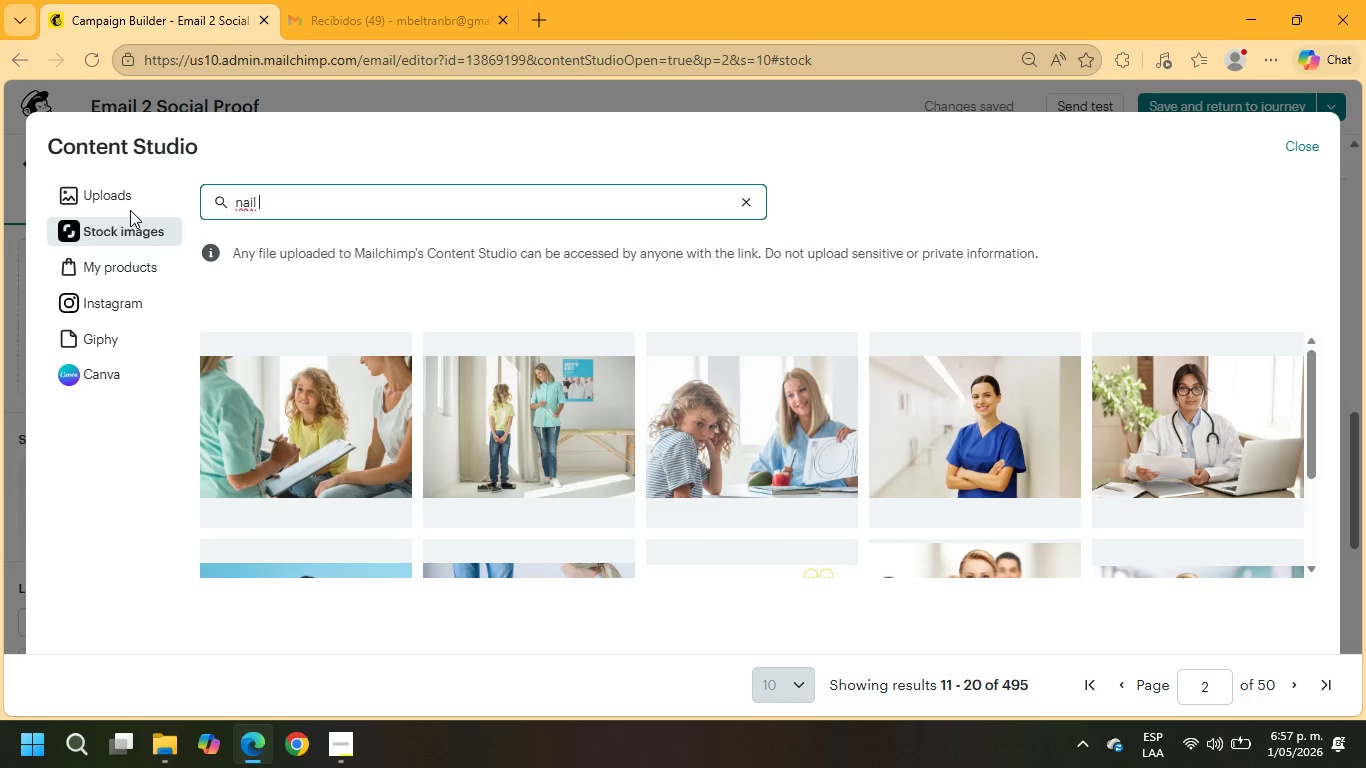 
type(professional)
 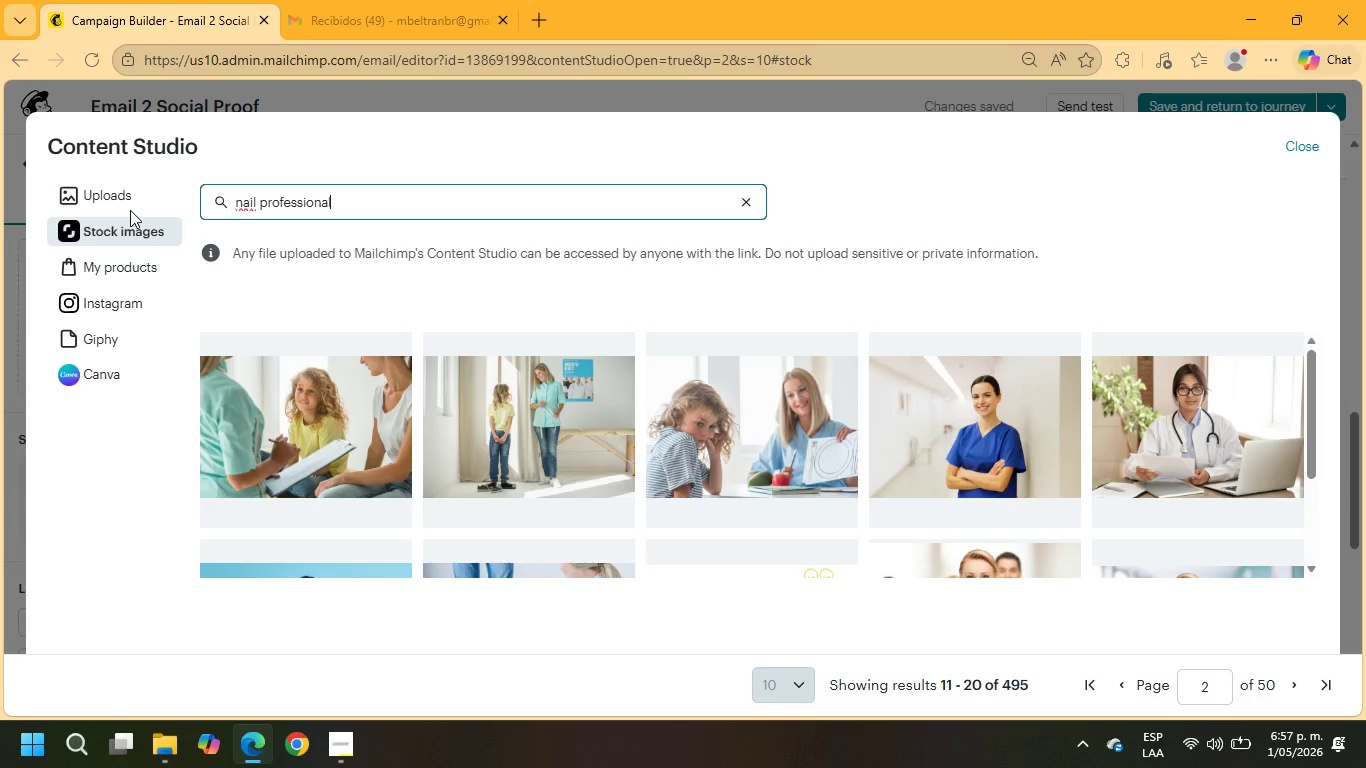 
key(Enter)
 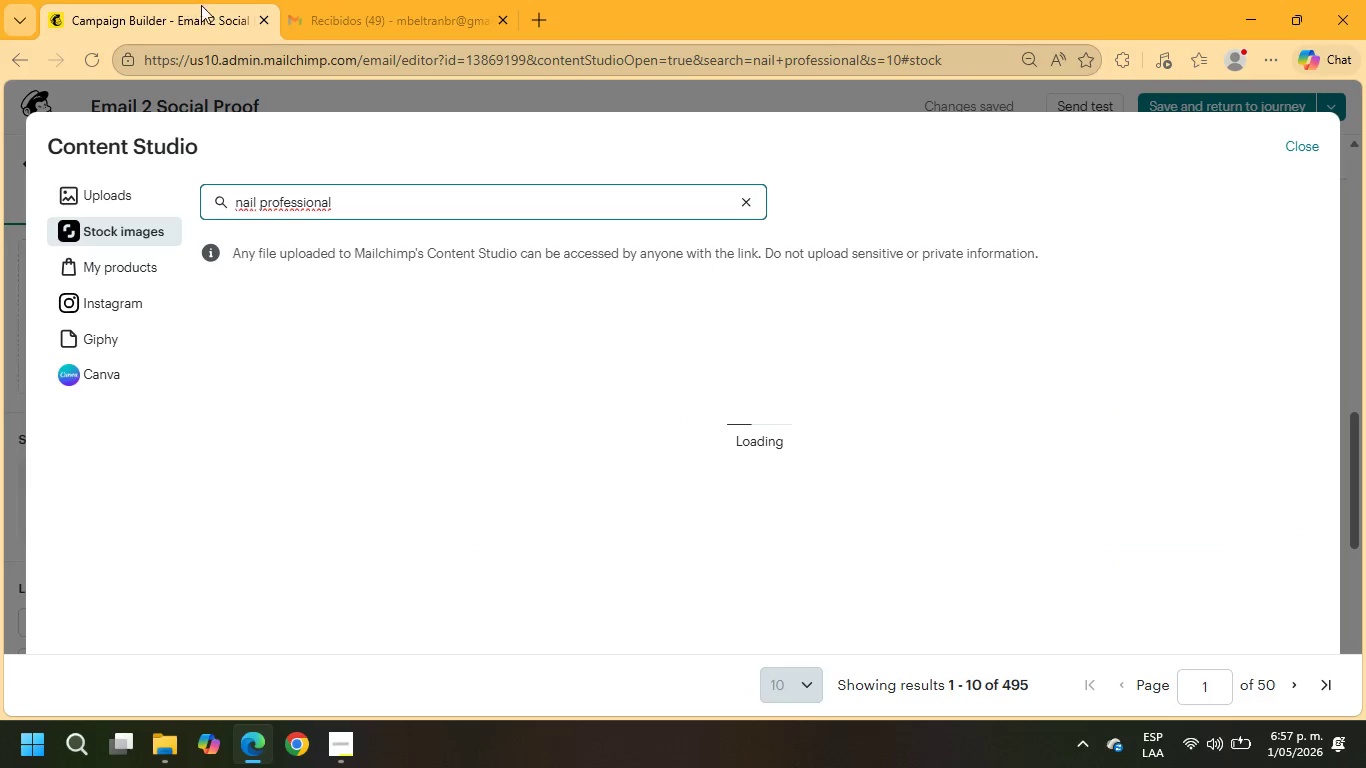 
mouse_move([247, 41])
 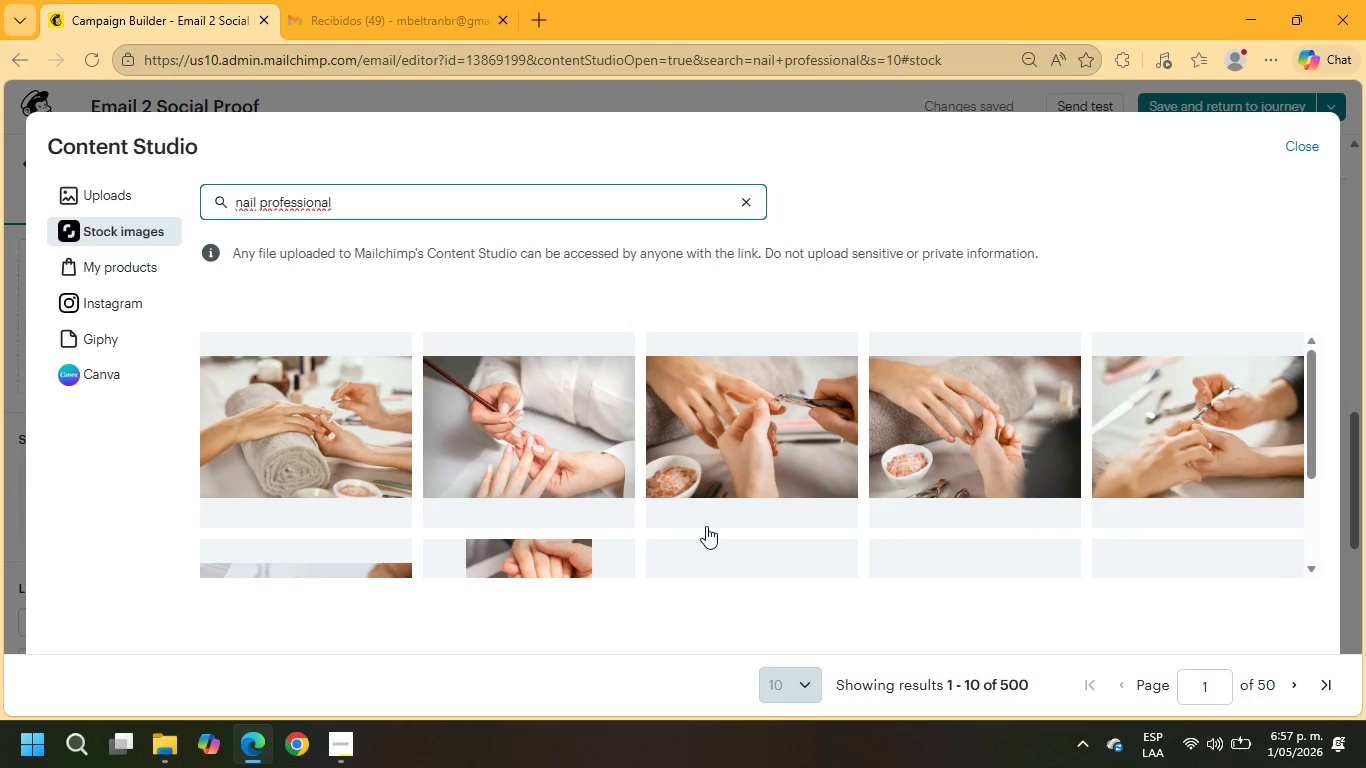 
scroll: coordinate [781, 514], scroll_direction: down, amount: 9.0
 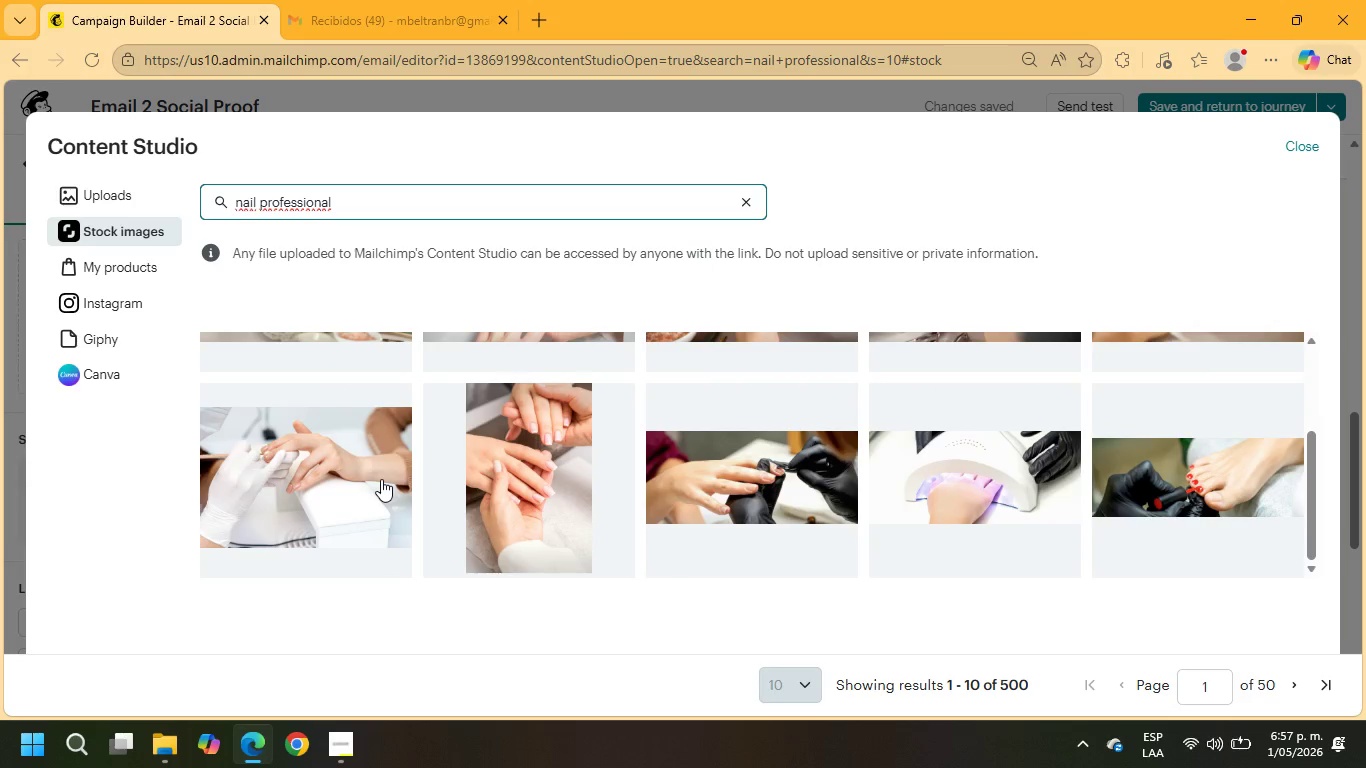 
left_click([566, 517])
 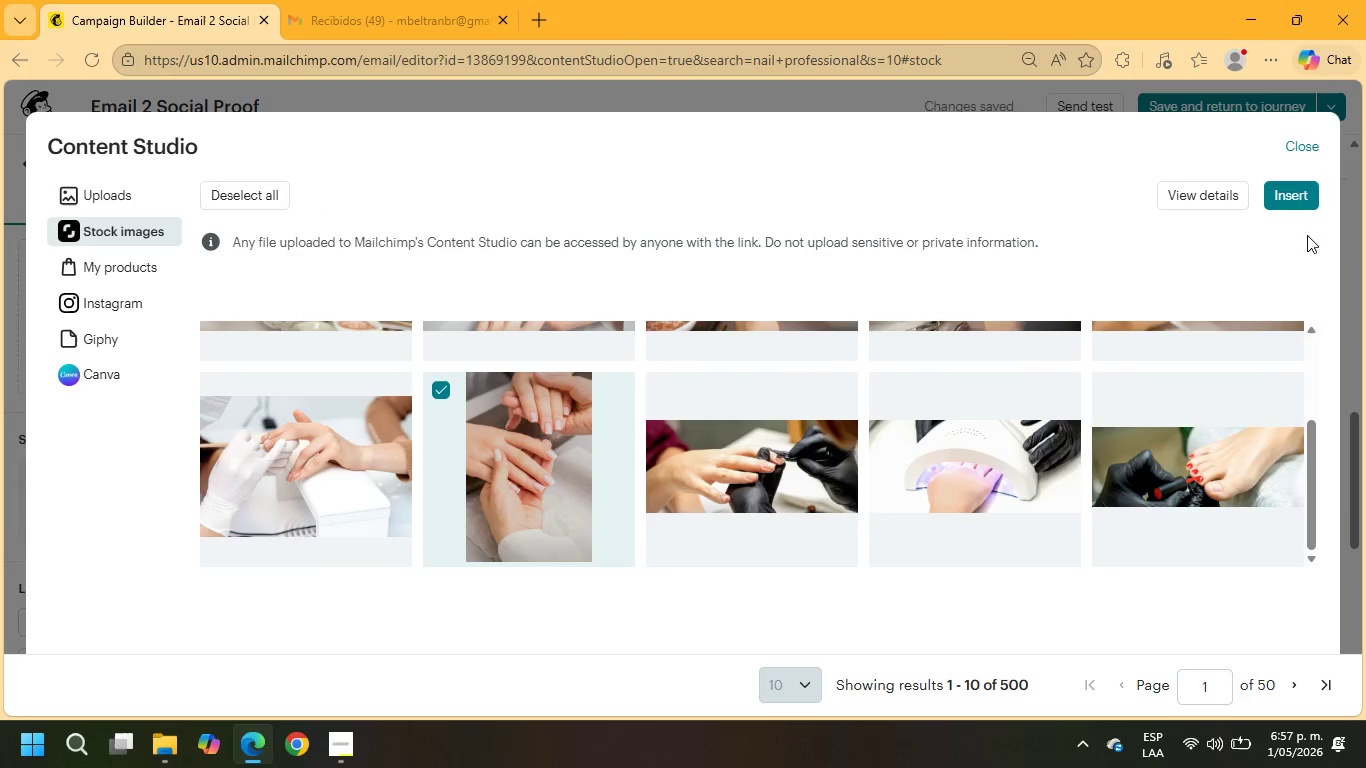 
left_click([1295, 188])
 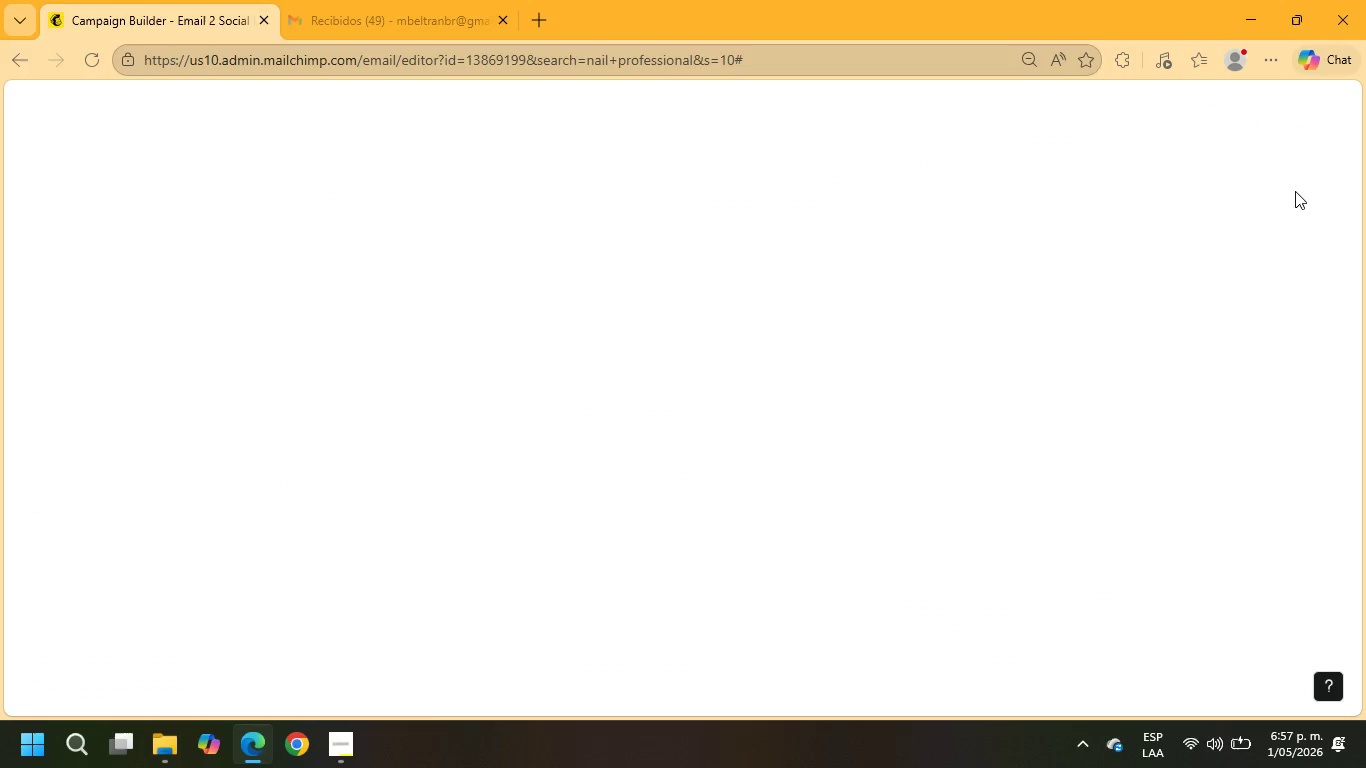 
wait(7.0)
 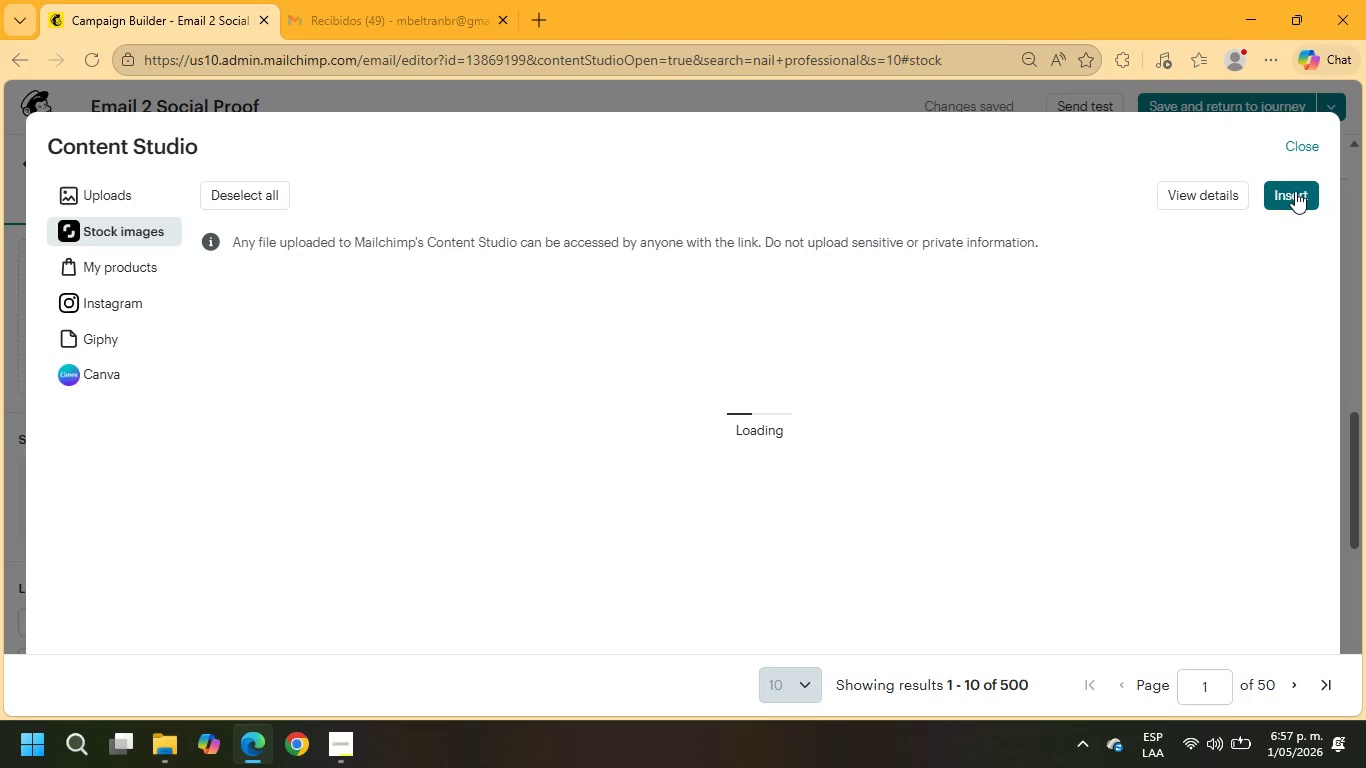 
scroll: coordinate [1051, 425], scroll_direction: down, amount: 2.0
 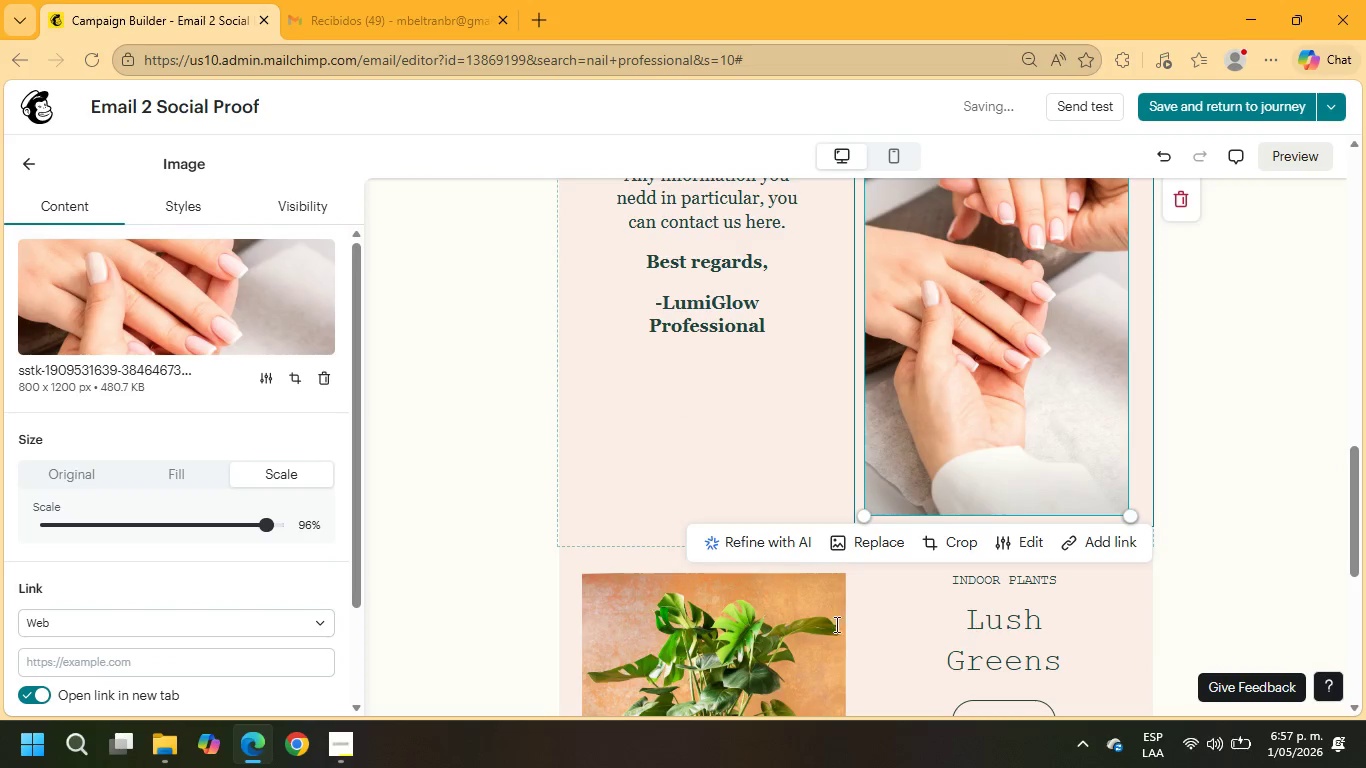 
left_click([663, 614])
 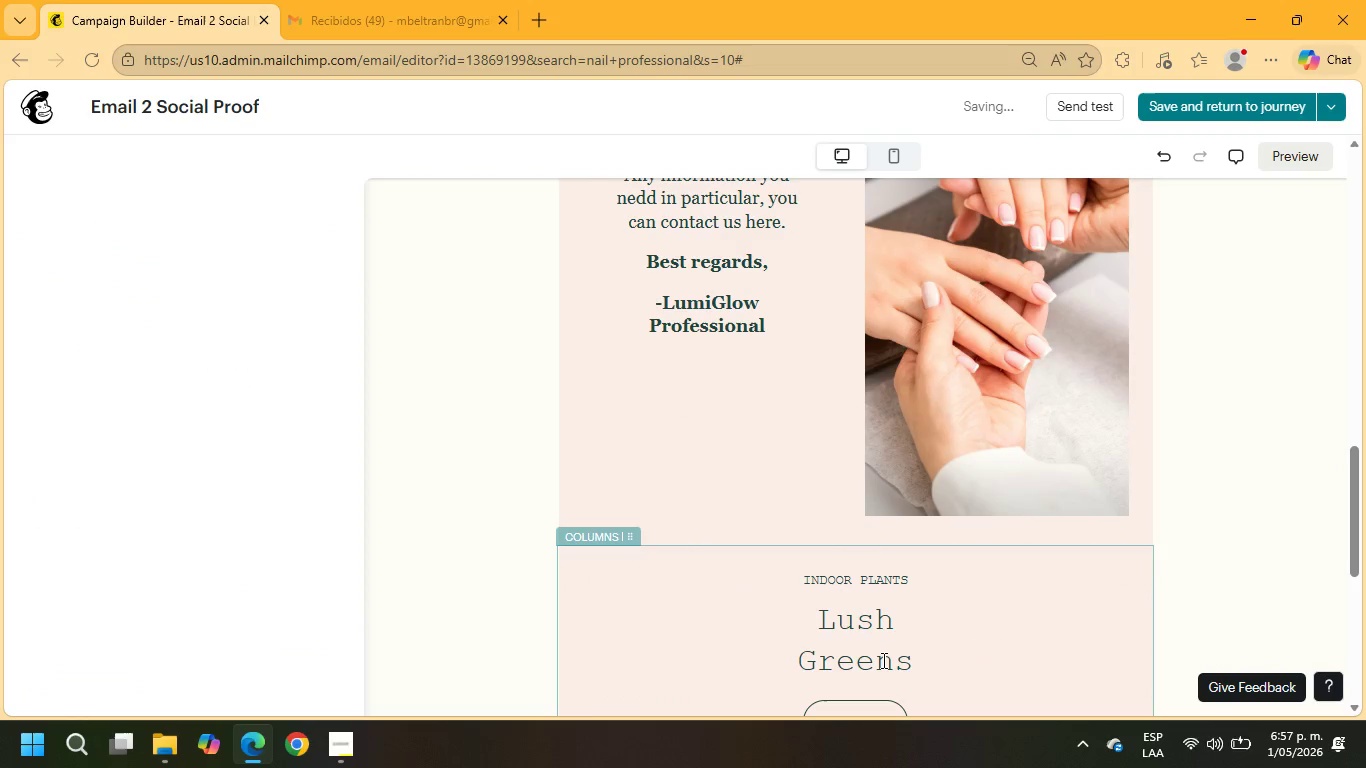 
left_click([963, 565])
 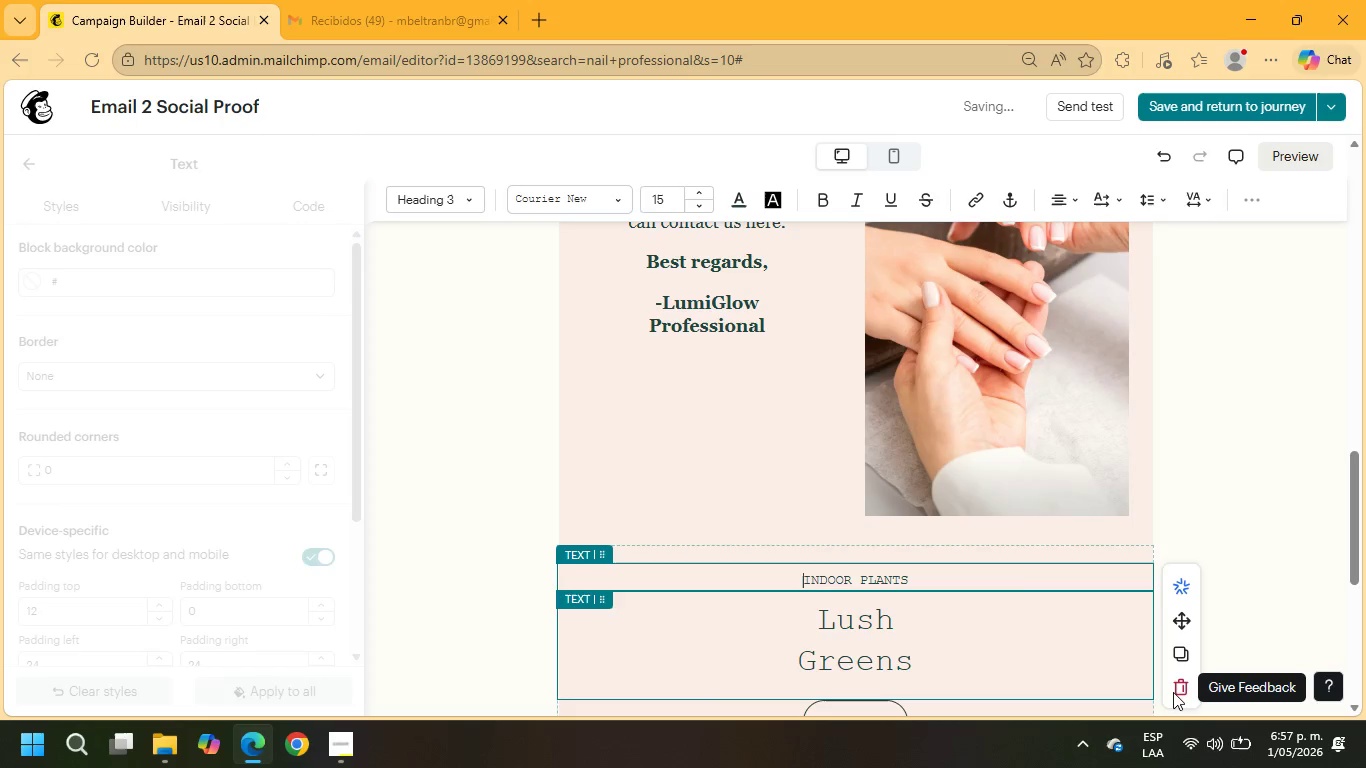 
left_click([1179, 683])
 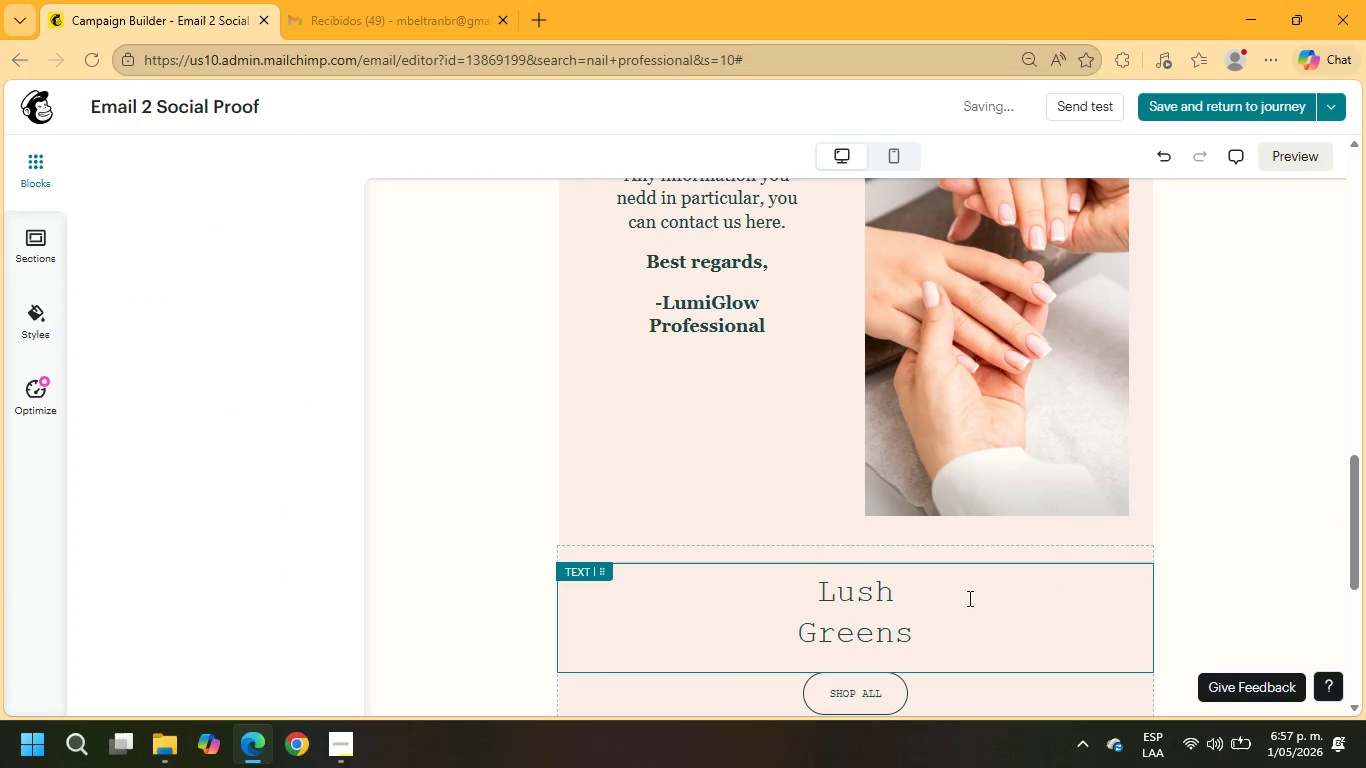 
left_click([960, 594])
 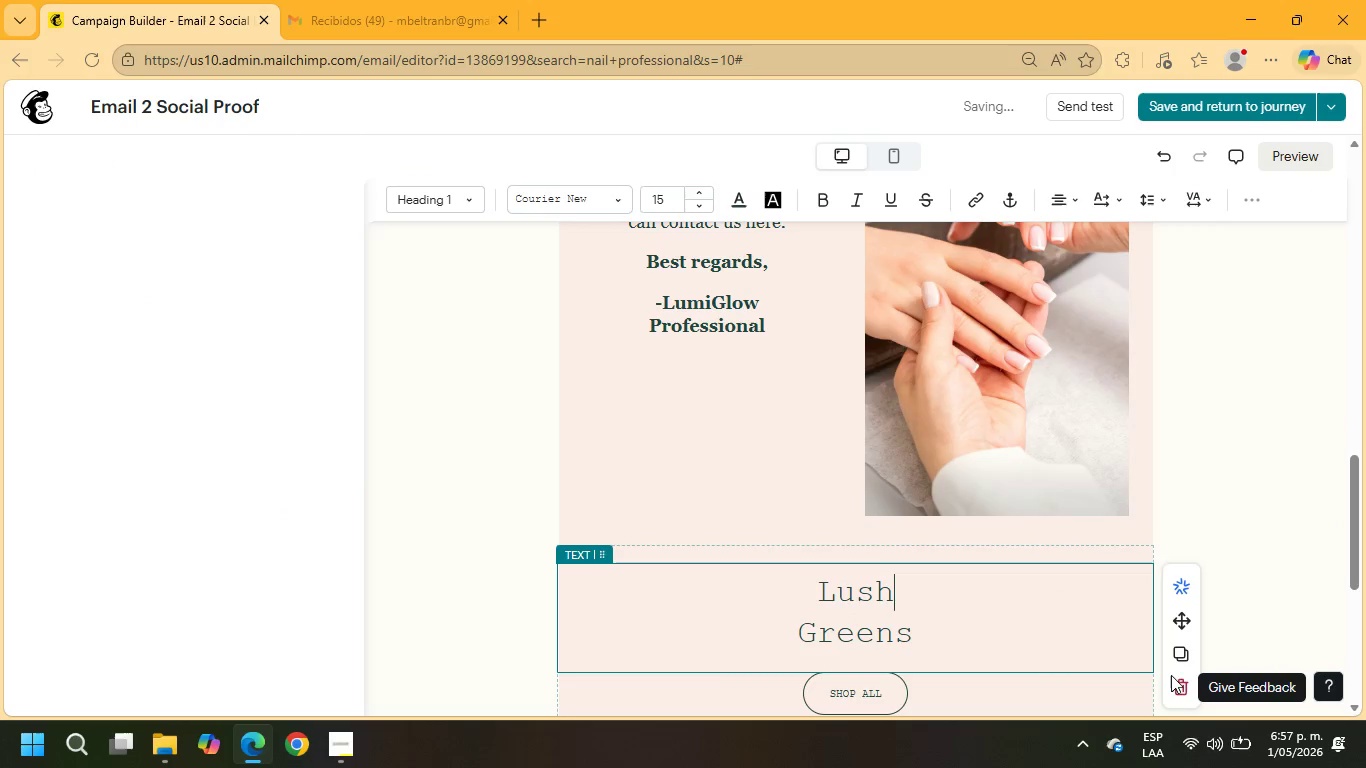 
left_click([1181, 693])
 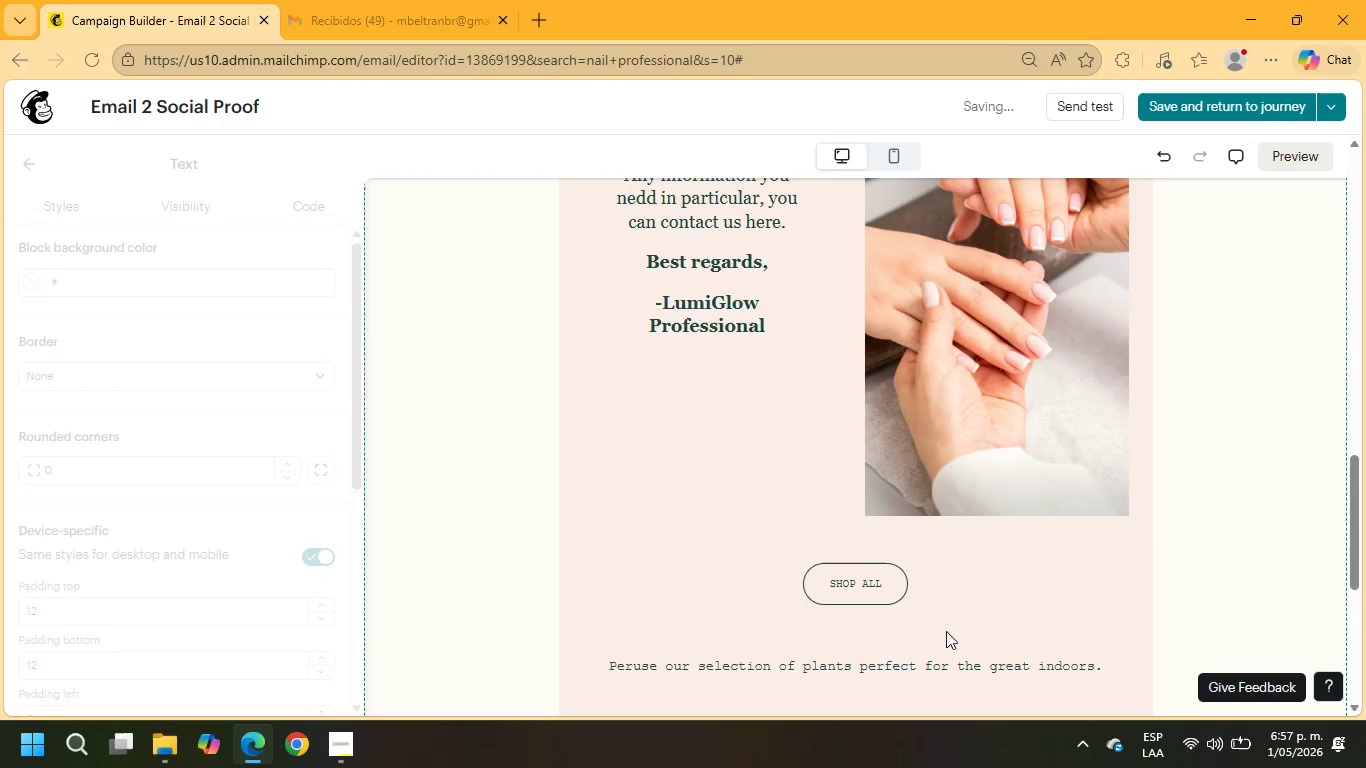 
left_click([859, 571])
 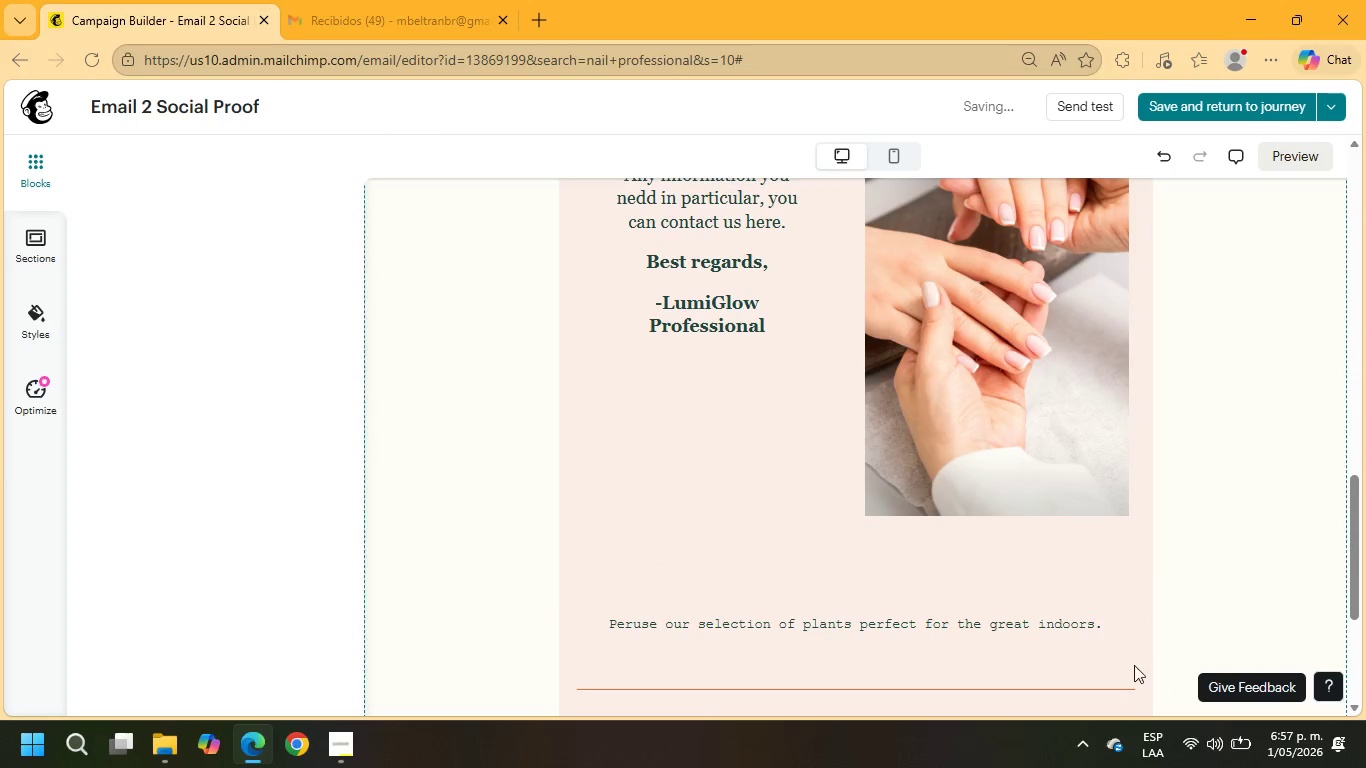 
left_click([899, 631])
 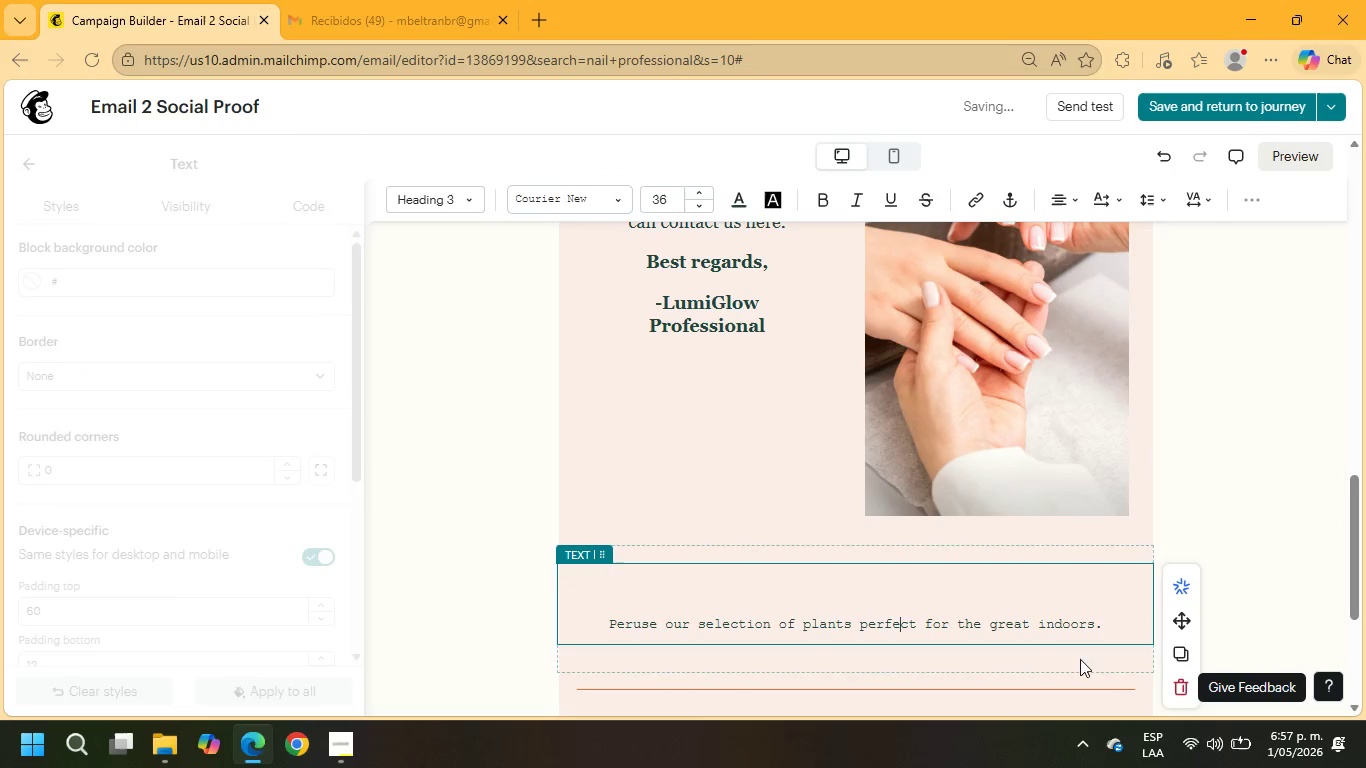 
mouse_move([1167, 682])
 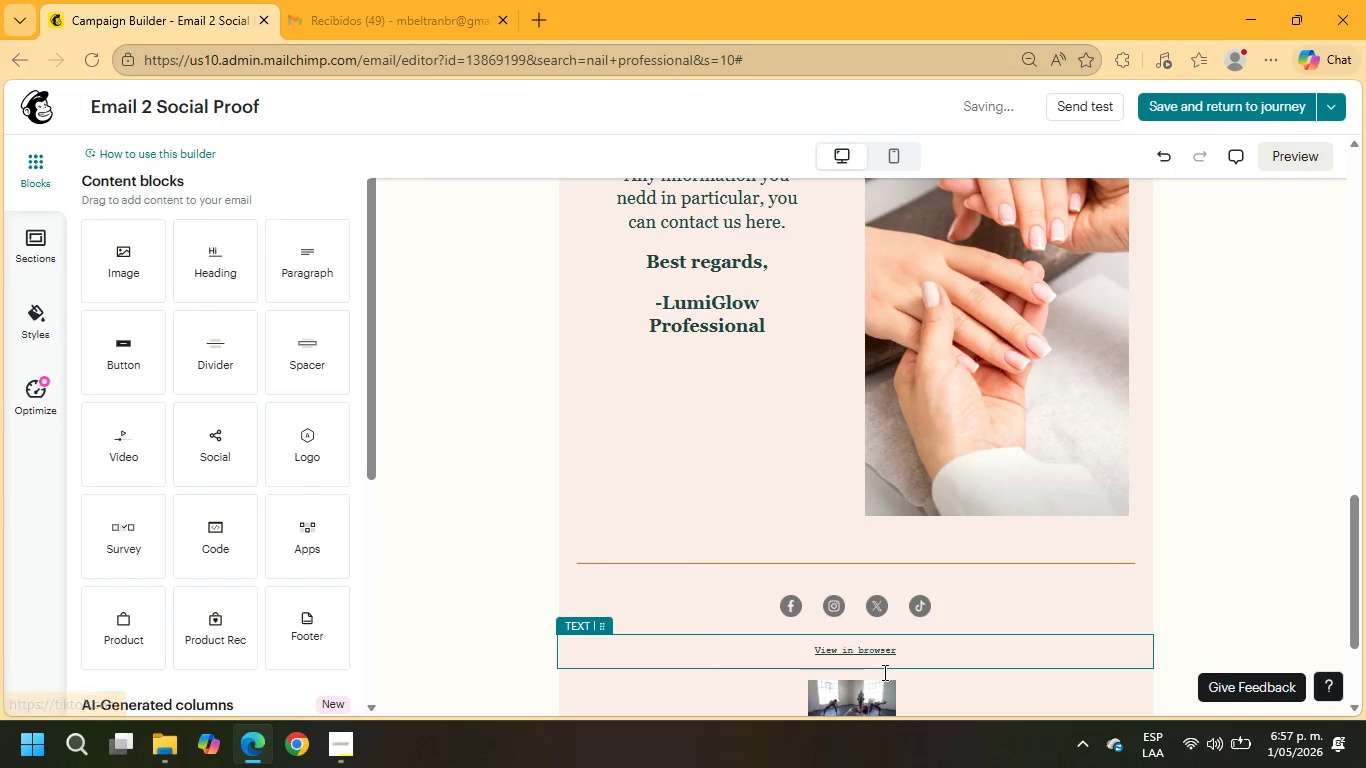 
left_click([880, 690])
 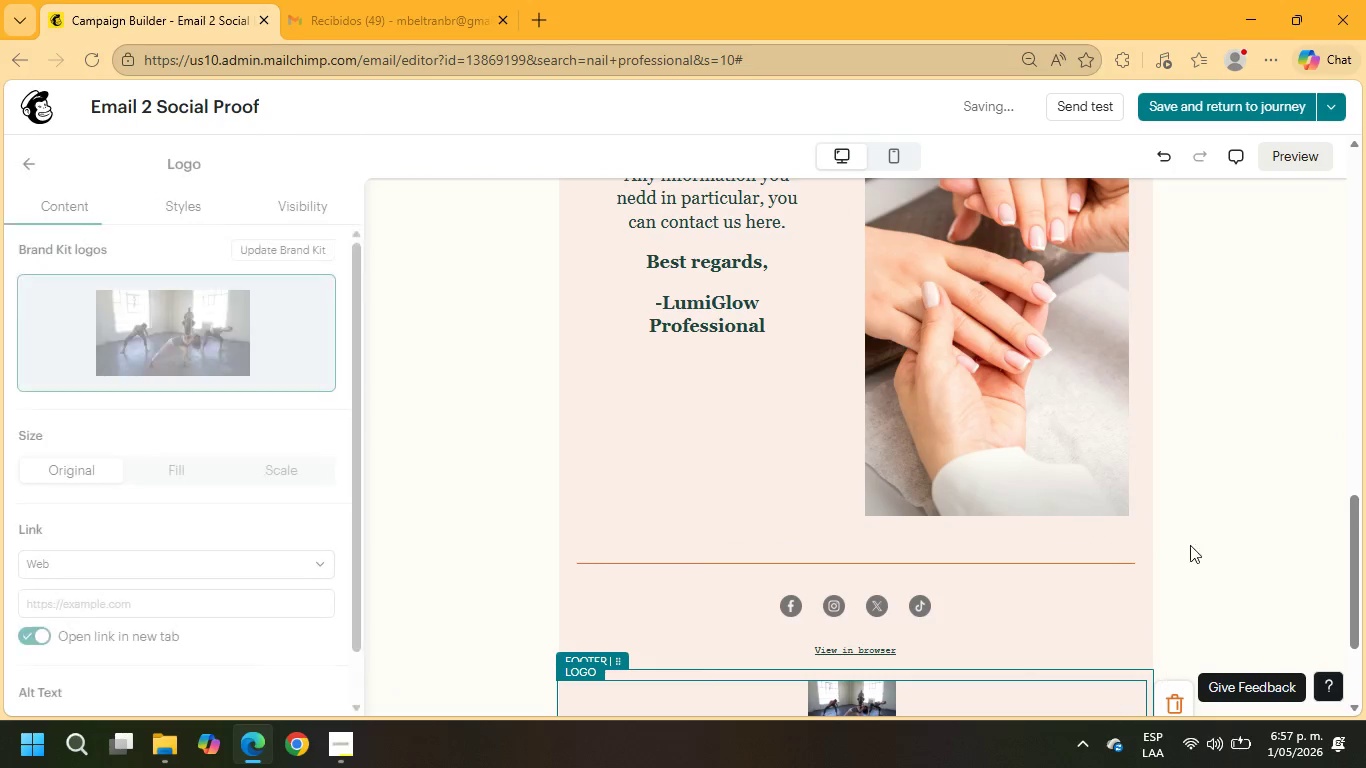 
scroll: coordinate [1189, 482], scroll_direction: down, amount: 3.0
 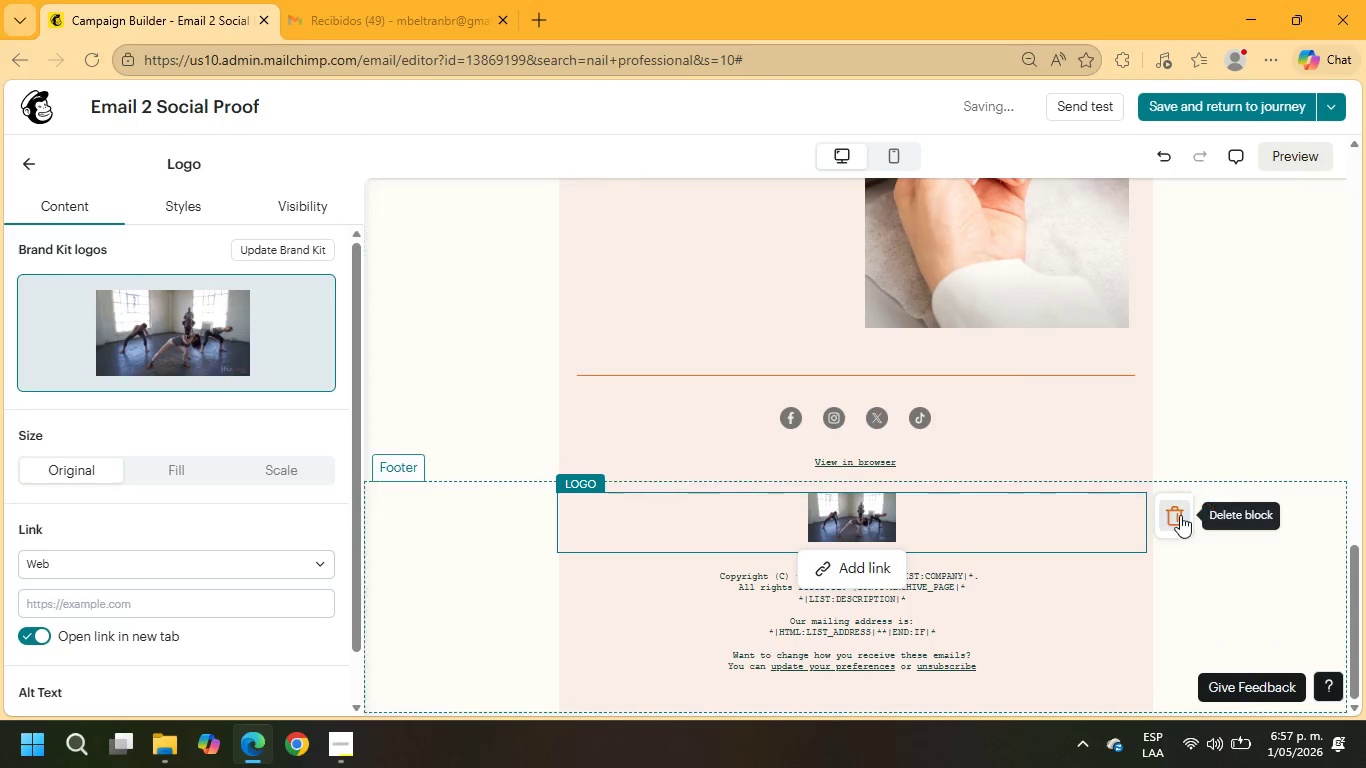 
left_click([1180, 516])
 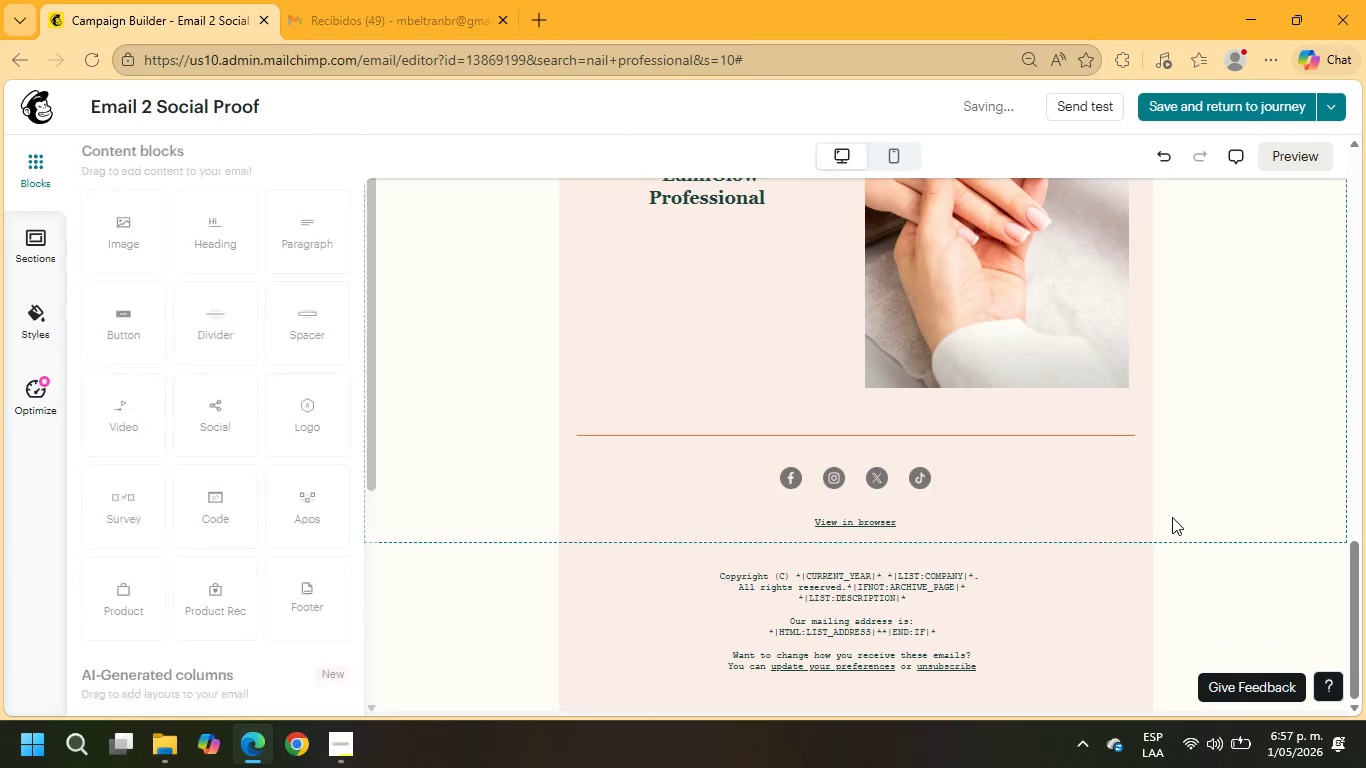 
scroll: coordinate [1177, 504], scroll_direction: up, amount: 20.0
 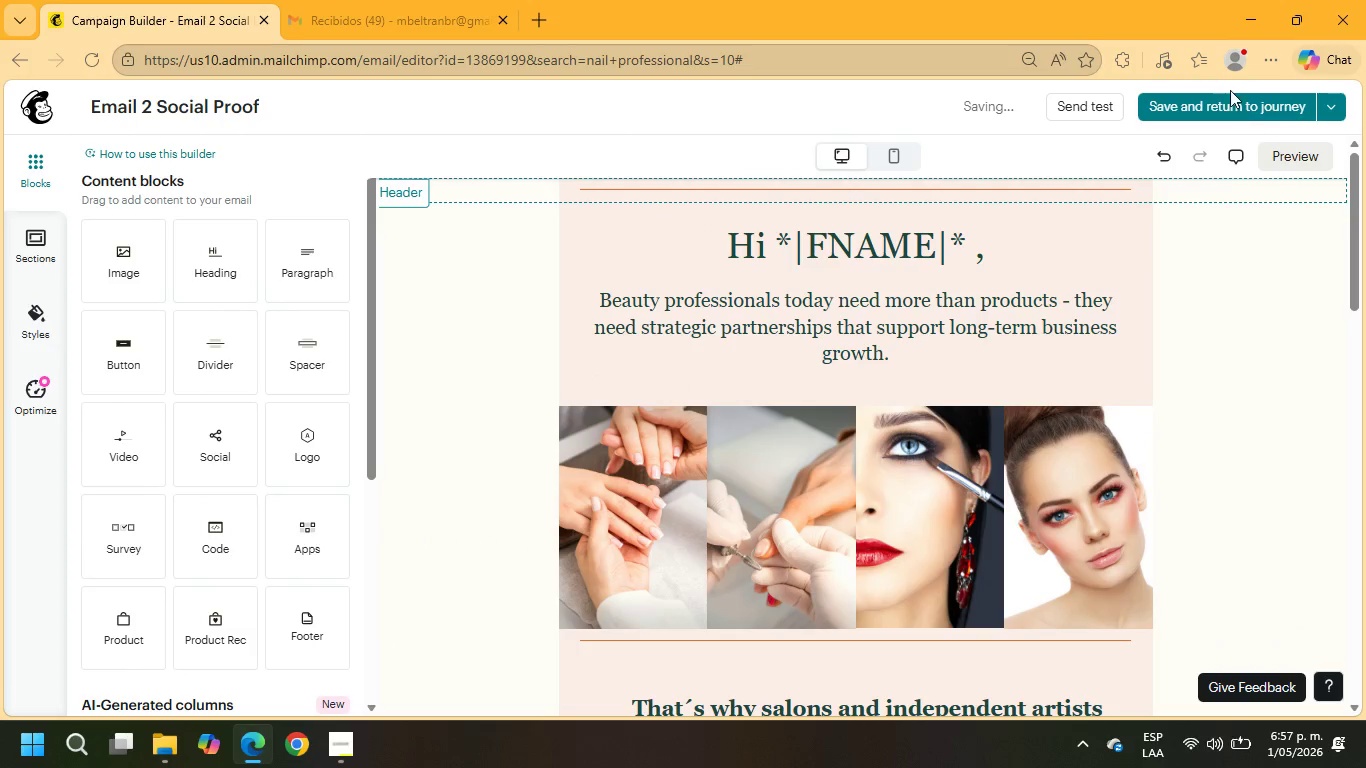 
left_click([1230, 90])
 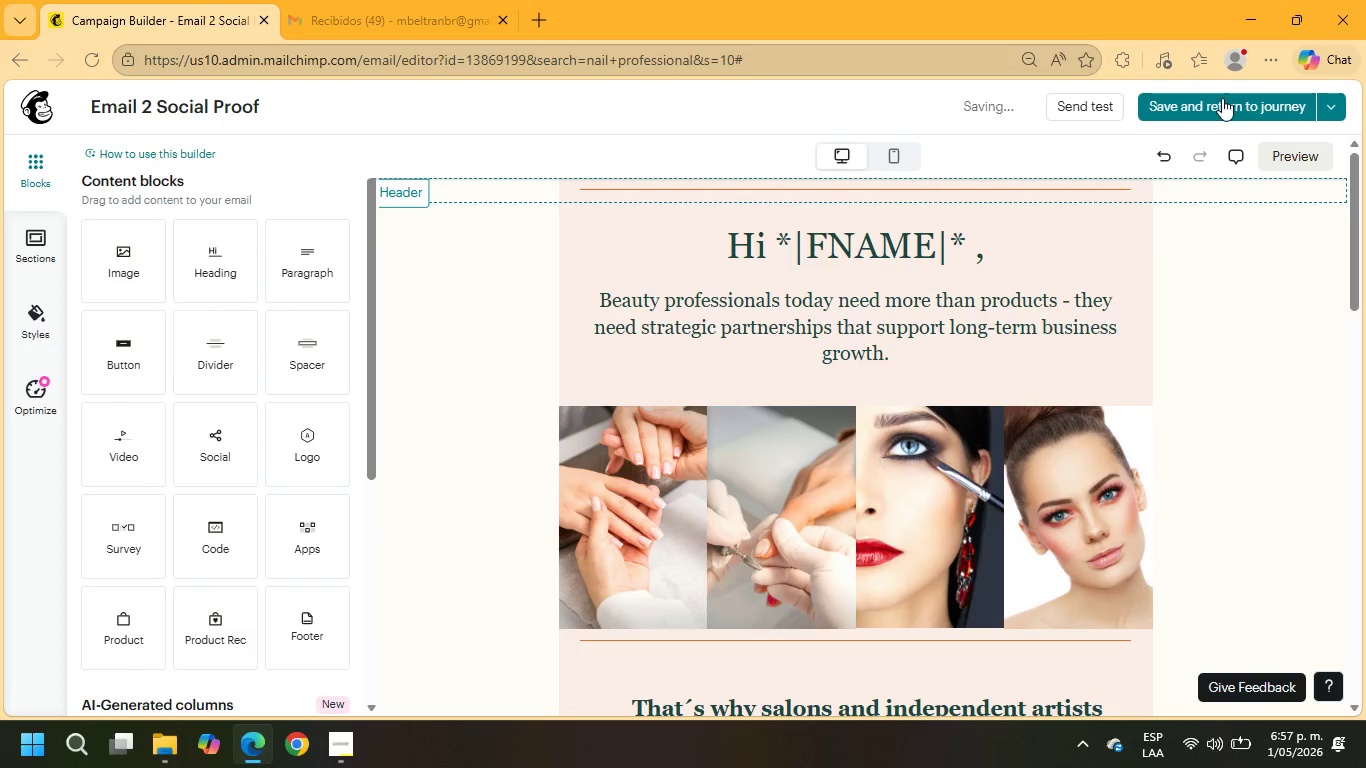 
left_click([1222, 98])
 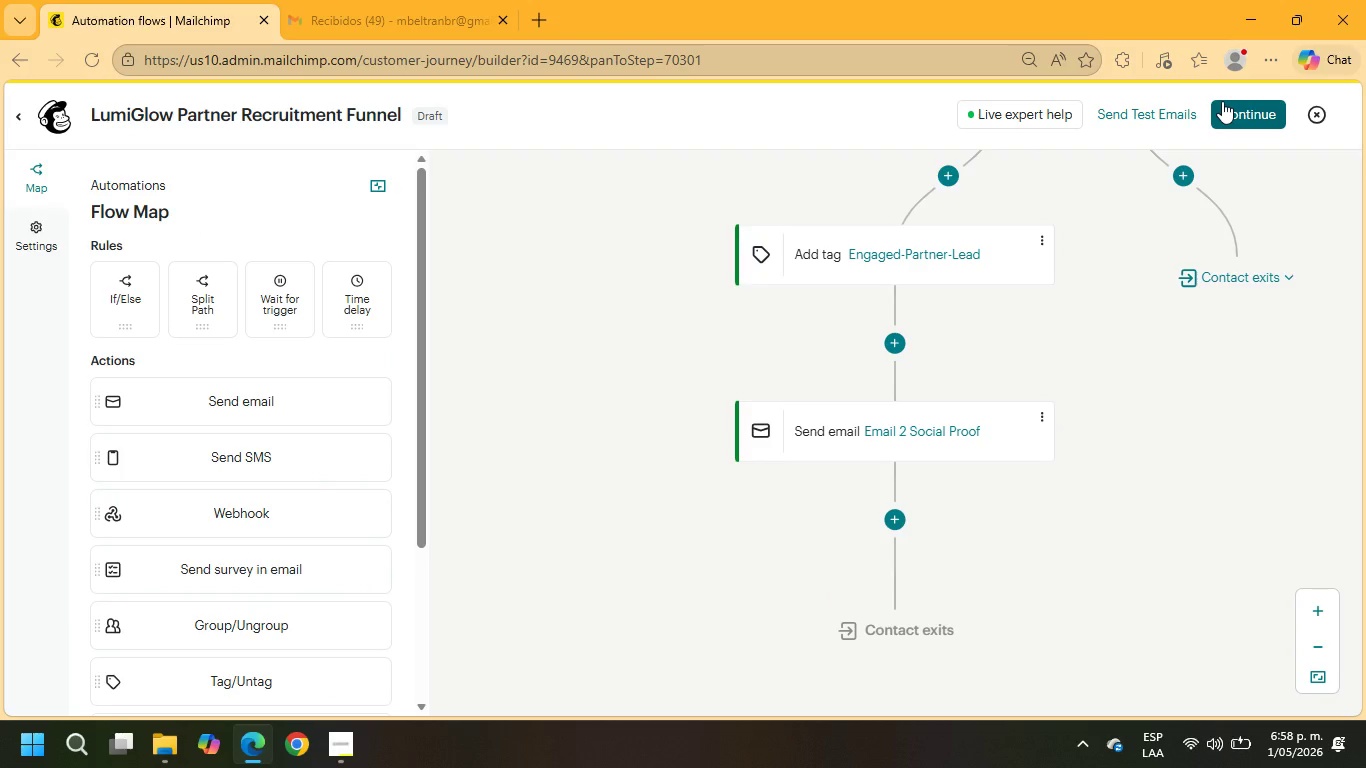 
wait(68.56)
 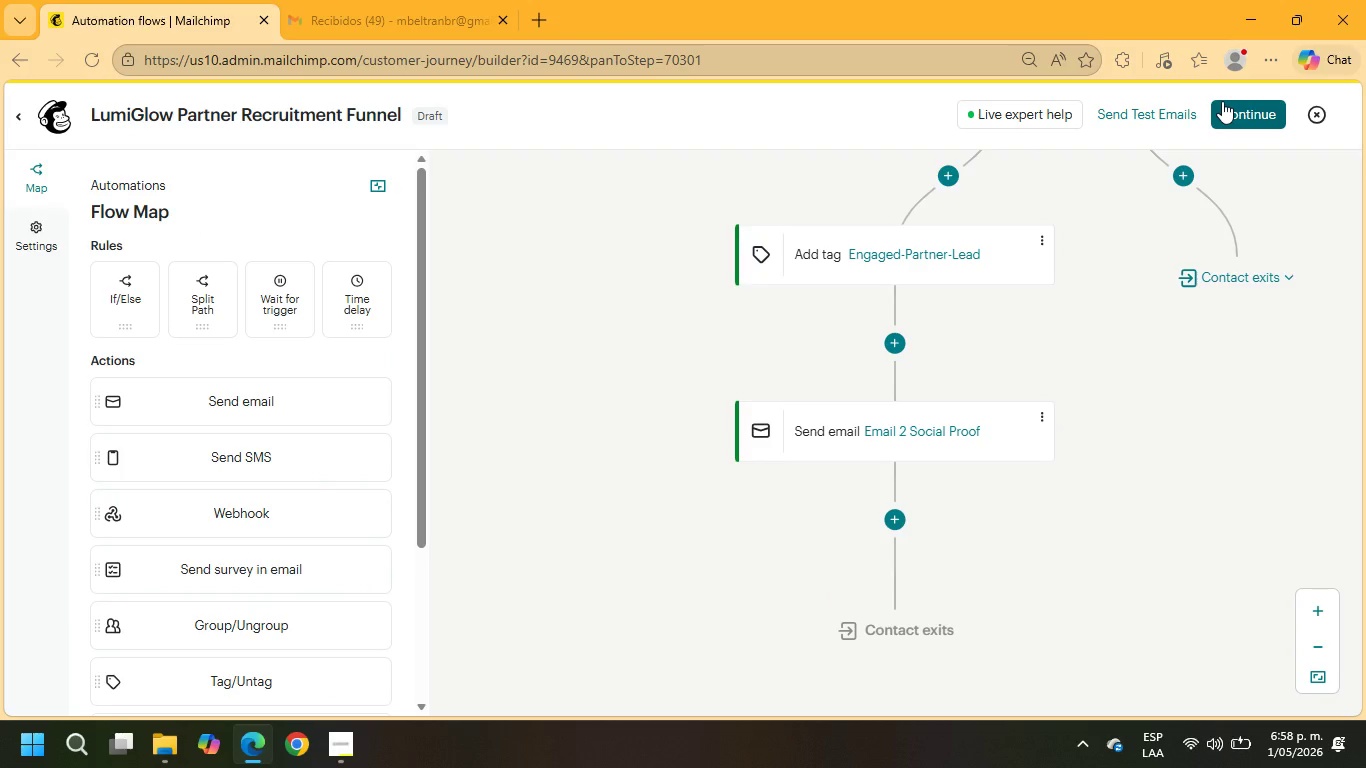 
left_click([901, 504])
 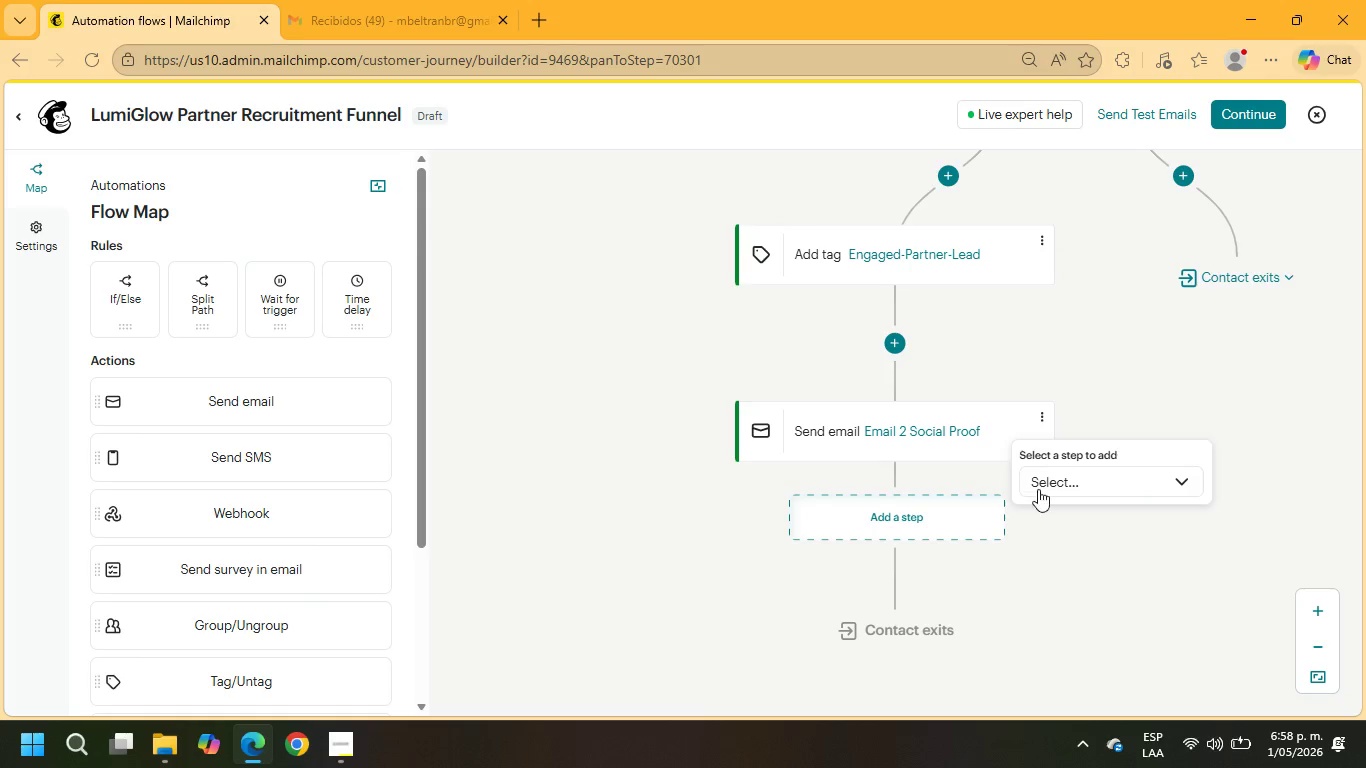 
left_click([1038, 489])
 